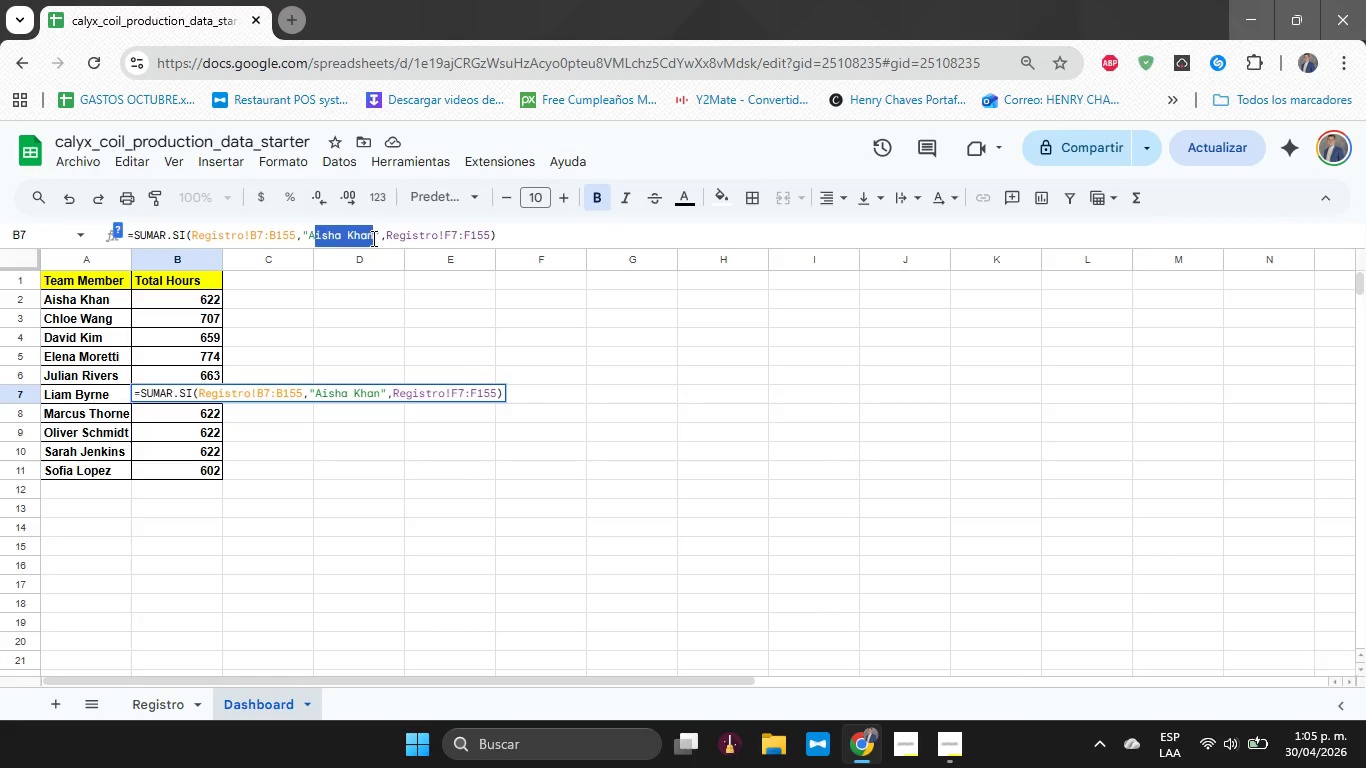 
key(Shift+ArrowLeft)
 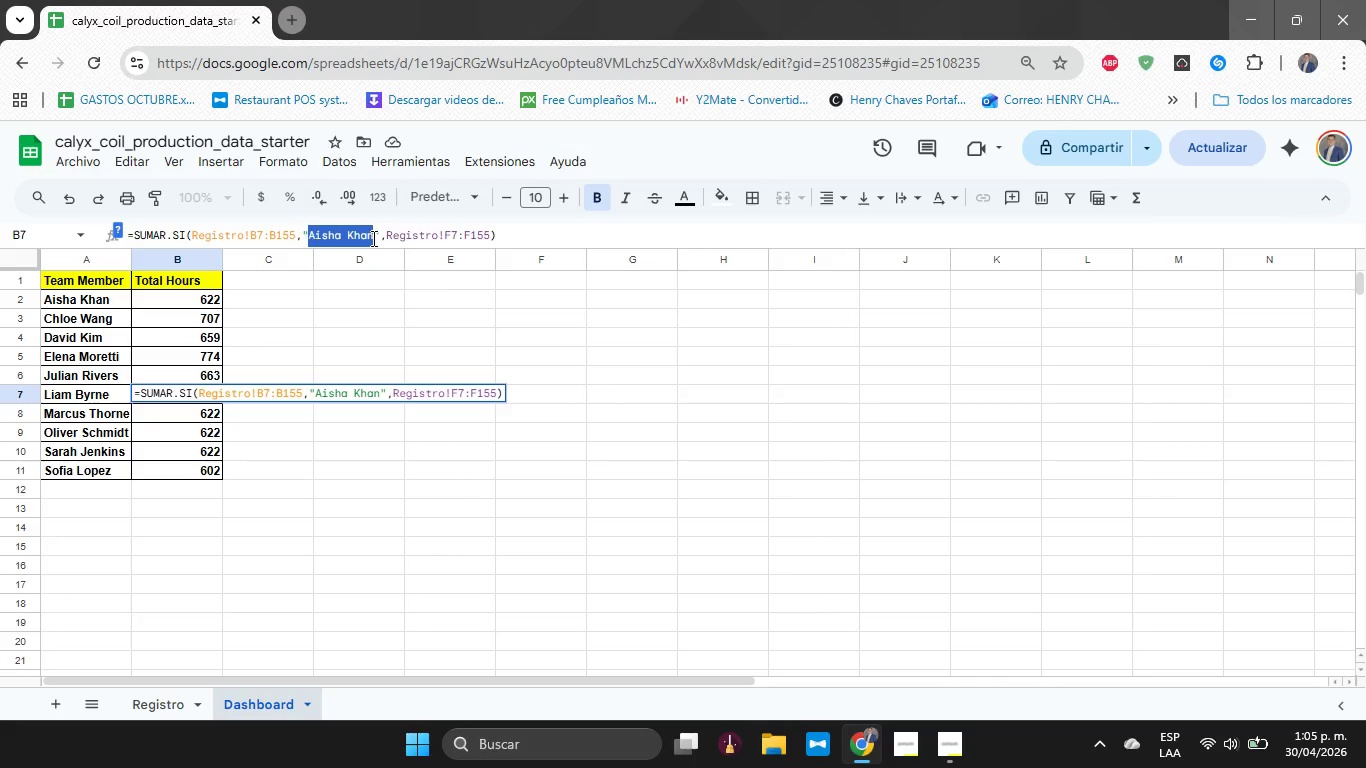 
key(Shift+ArrowLeft)
 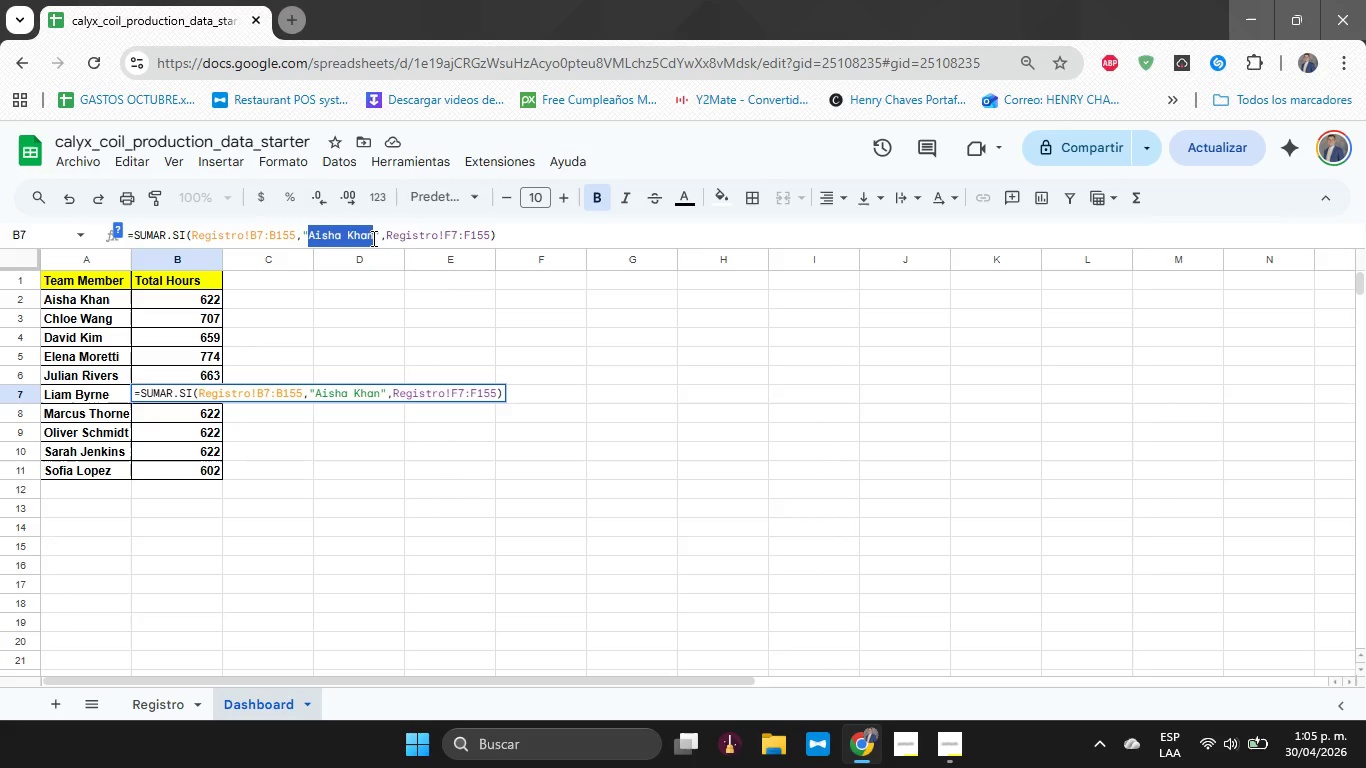 
type(Liam Byrme)
key(Backspace)
key(Backspace)
type(ne)
 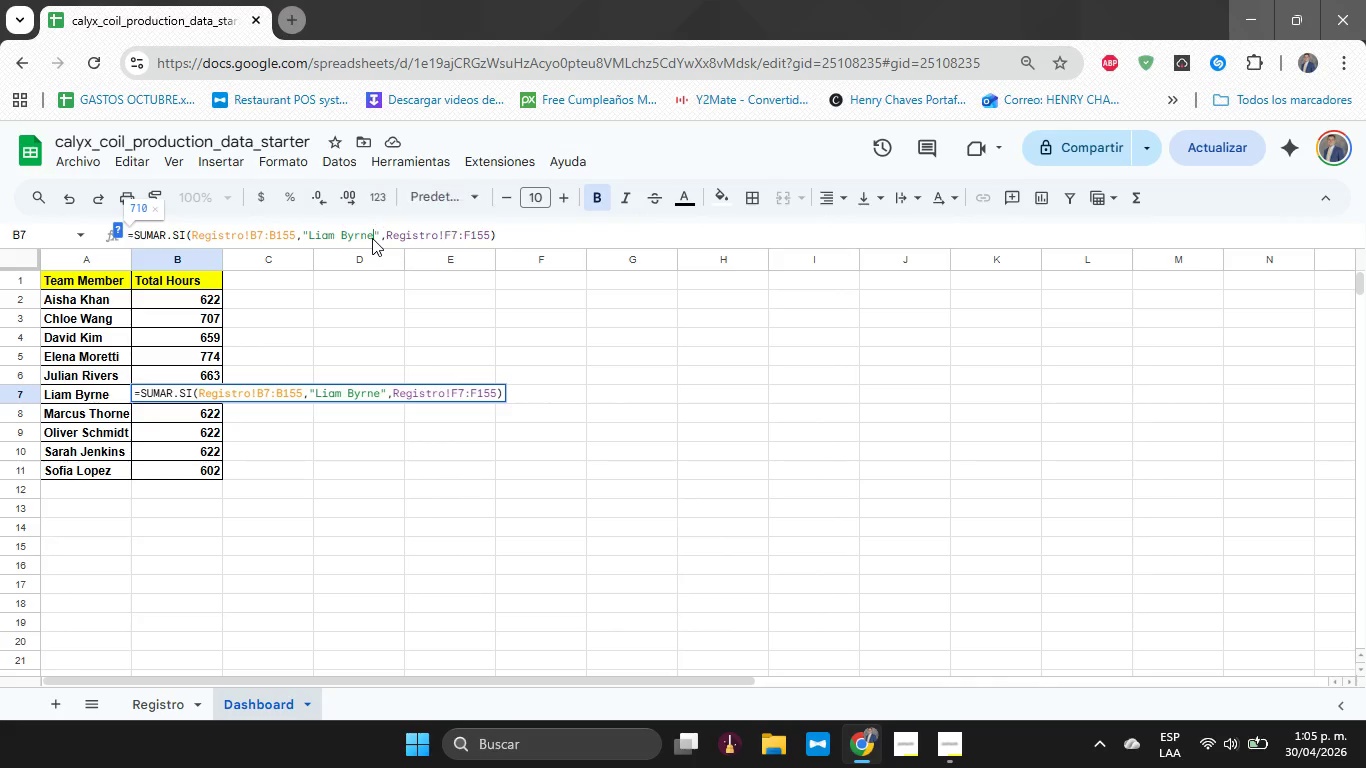 
key(Enter)
 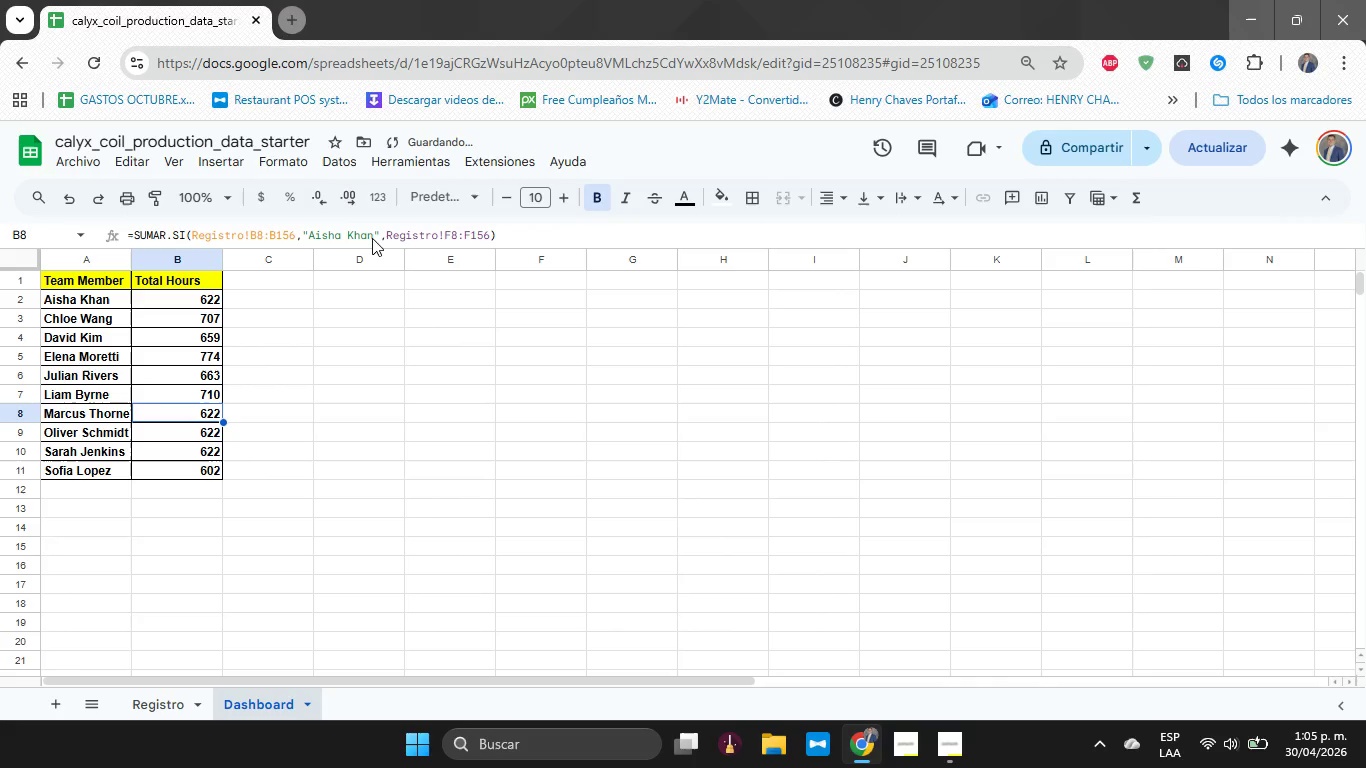 
left_click([372, 238])
 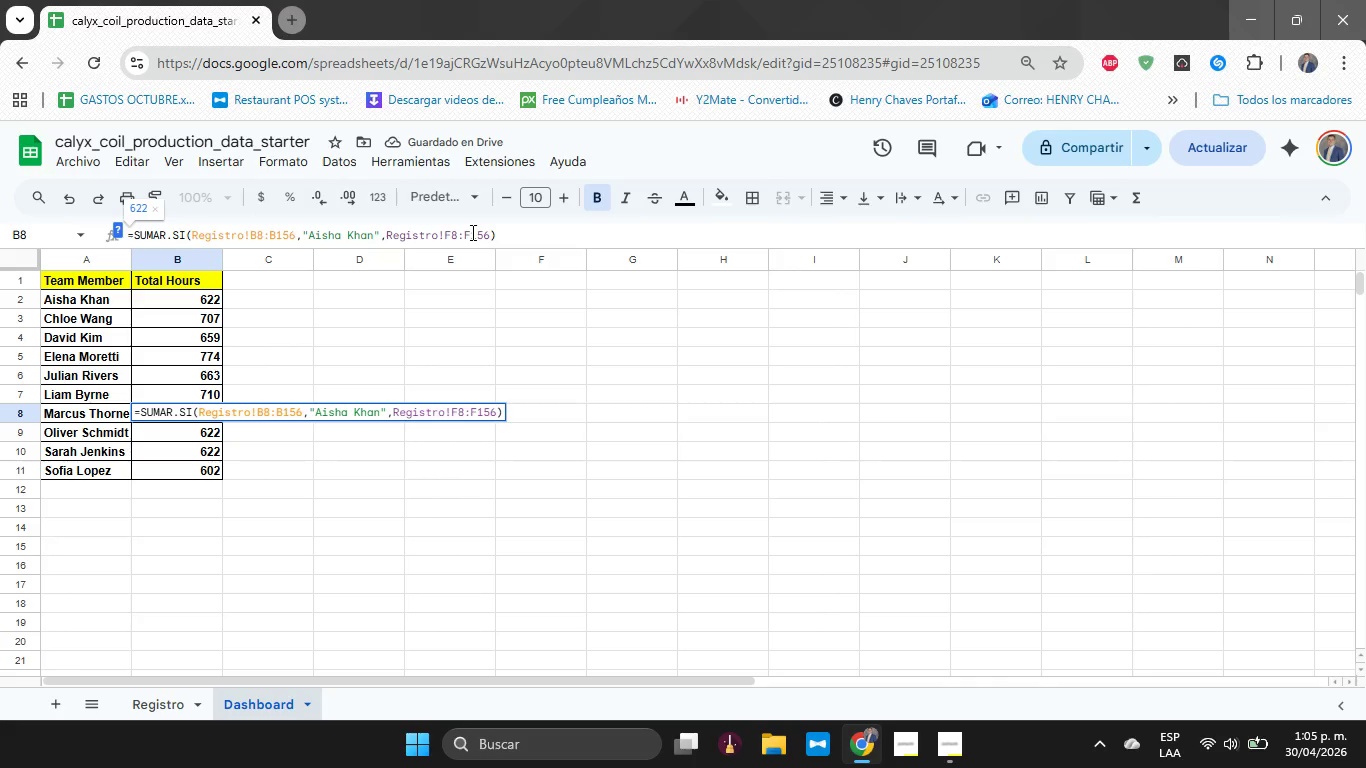 
key(Shift+ArrowLeft)
 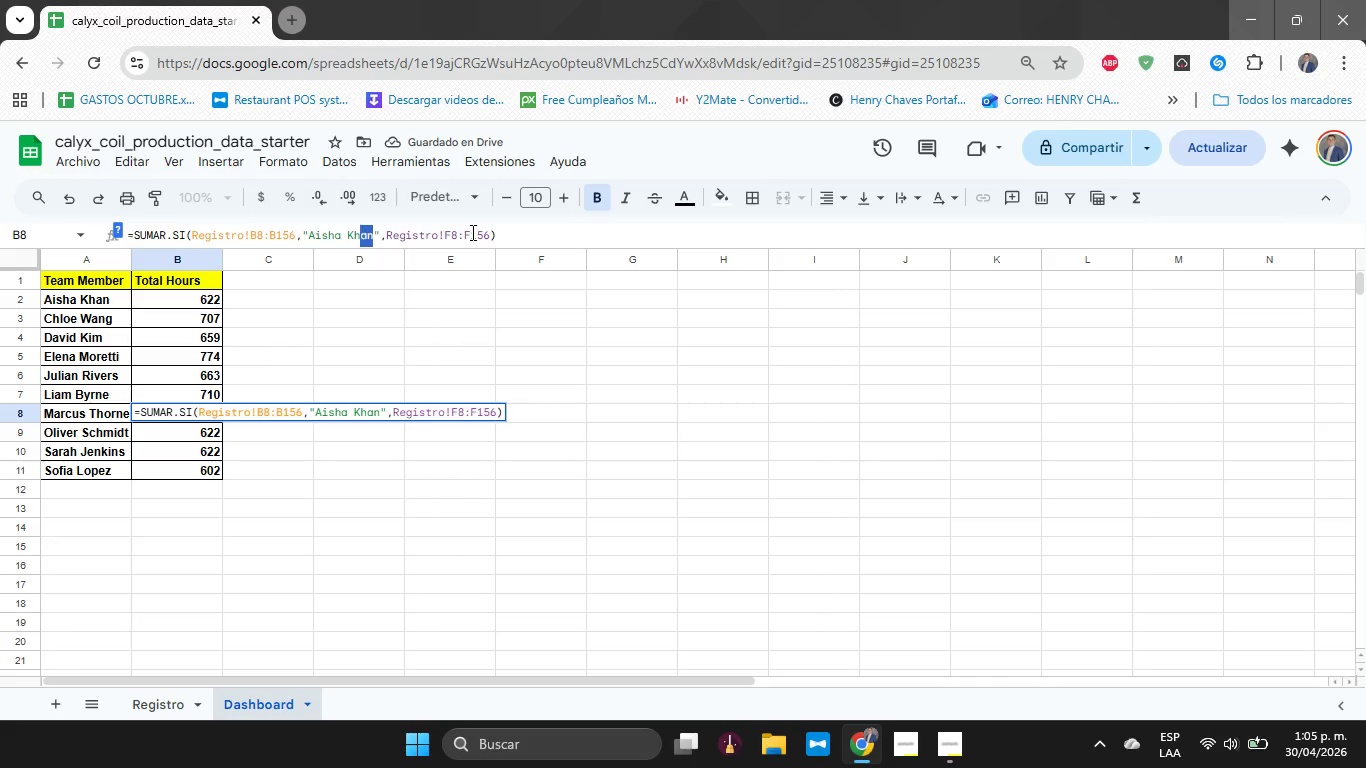 
key(Shift+ArrowLeft)
 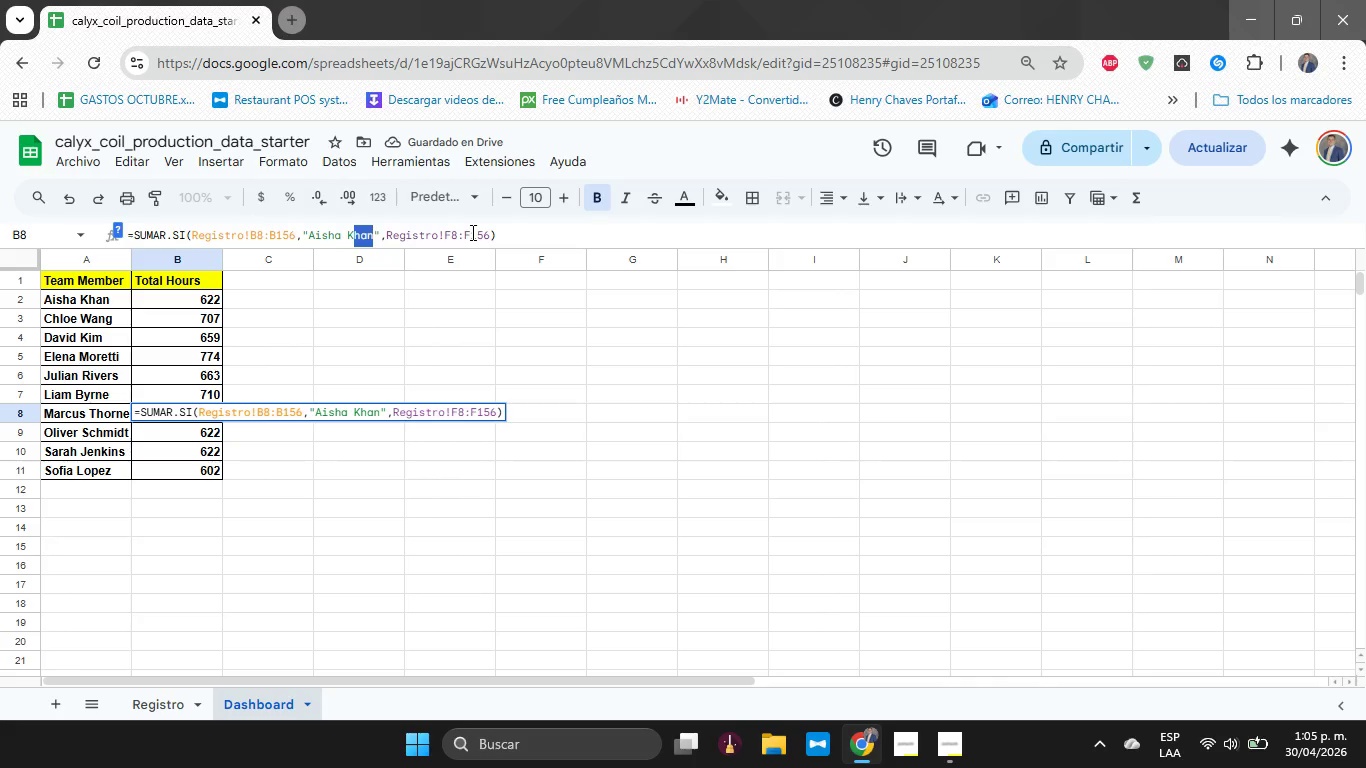 
key(Shift+ArrowLeft)
 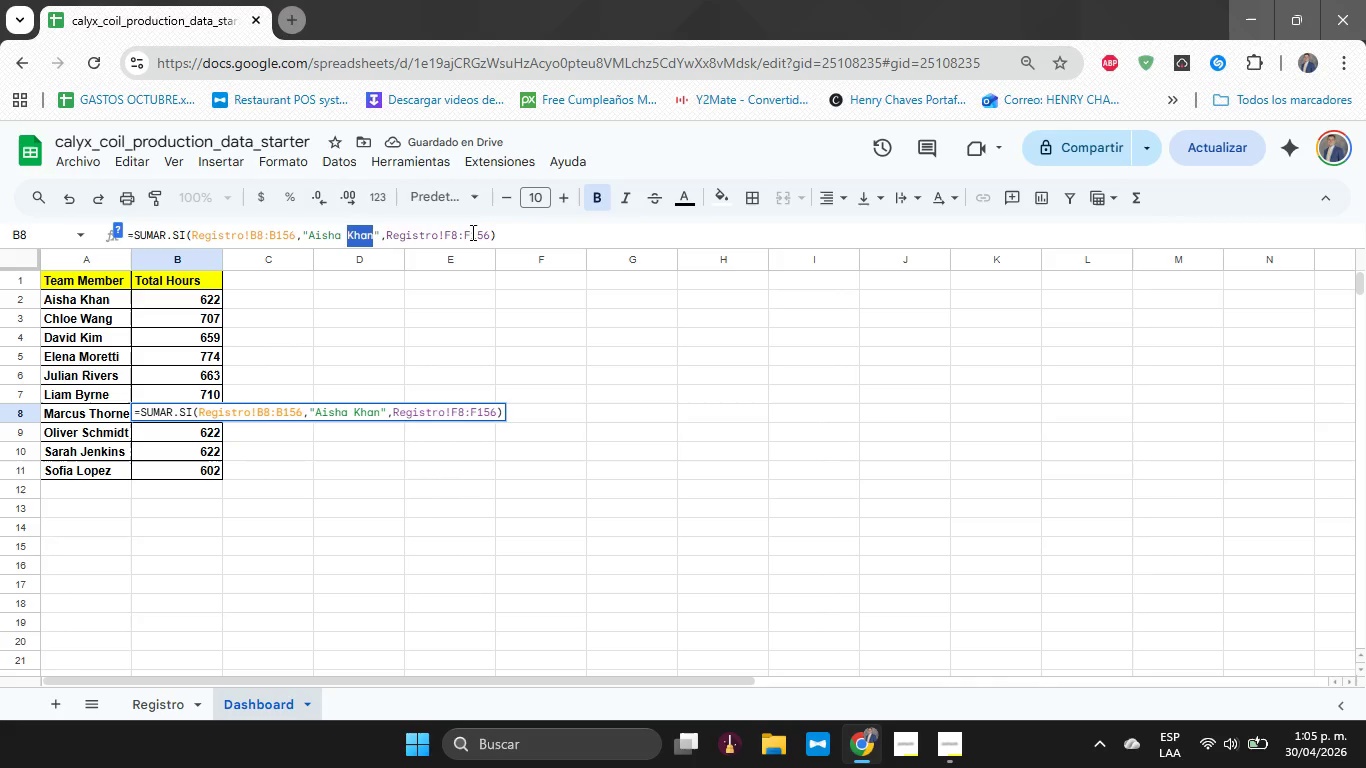 
key(Shift+ArrowLeft)
 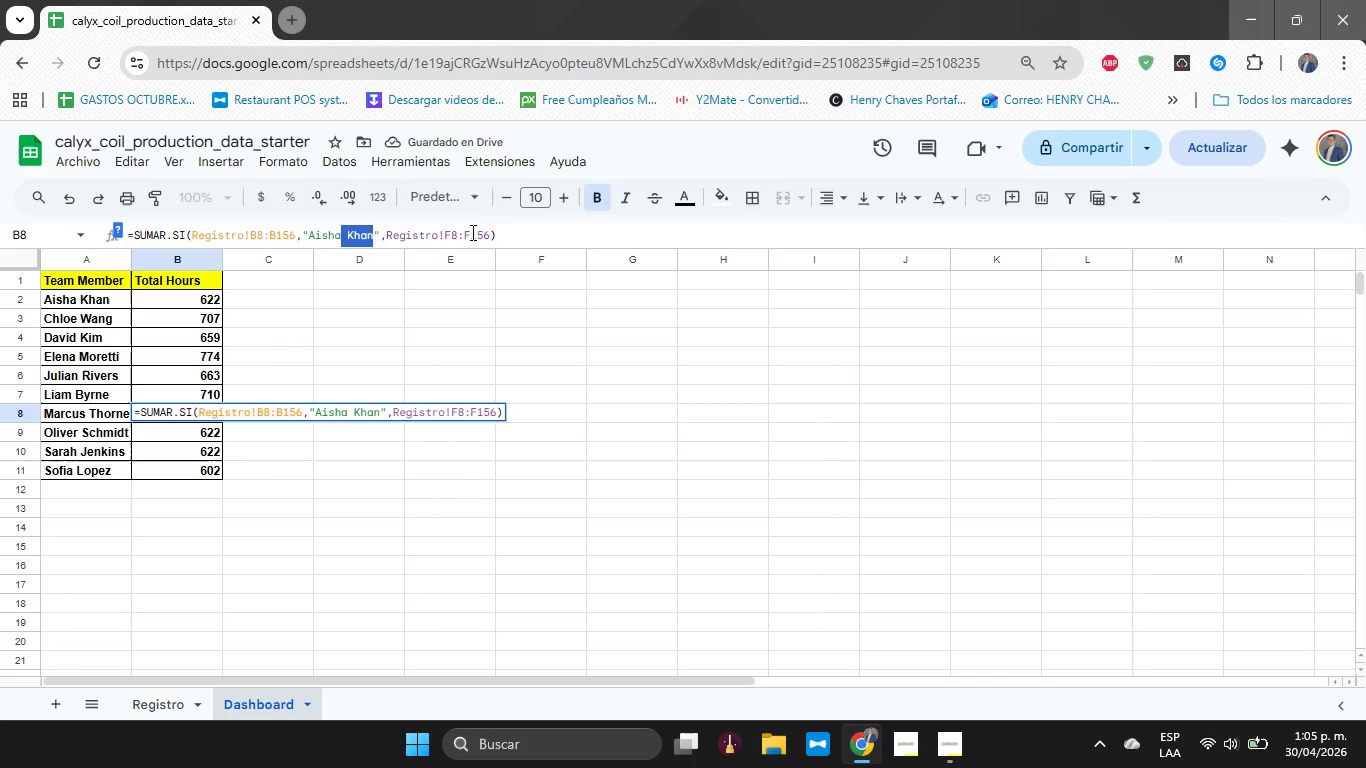 
key(Shift+ArrowLeft)
 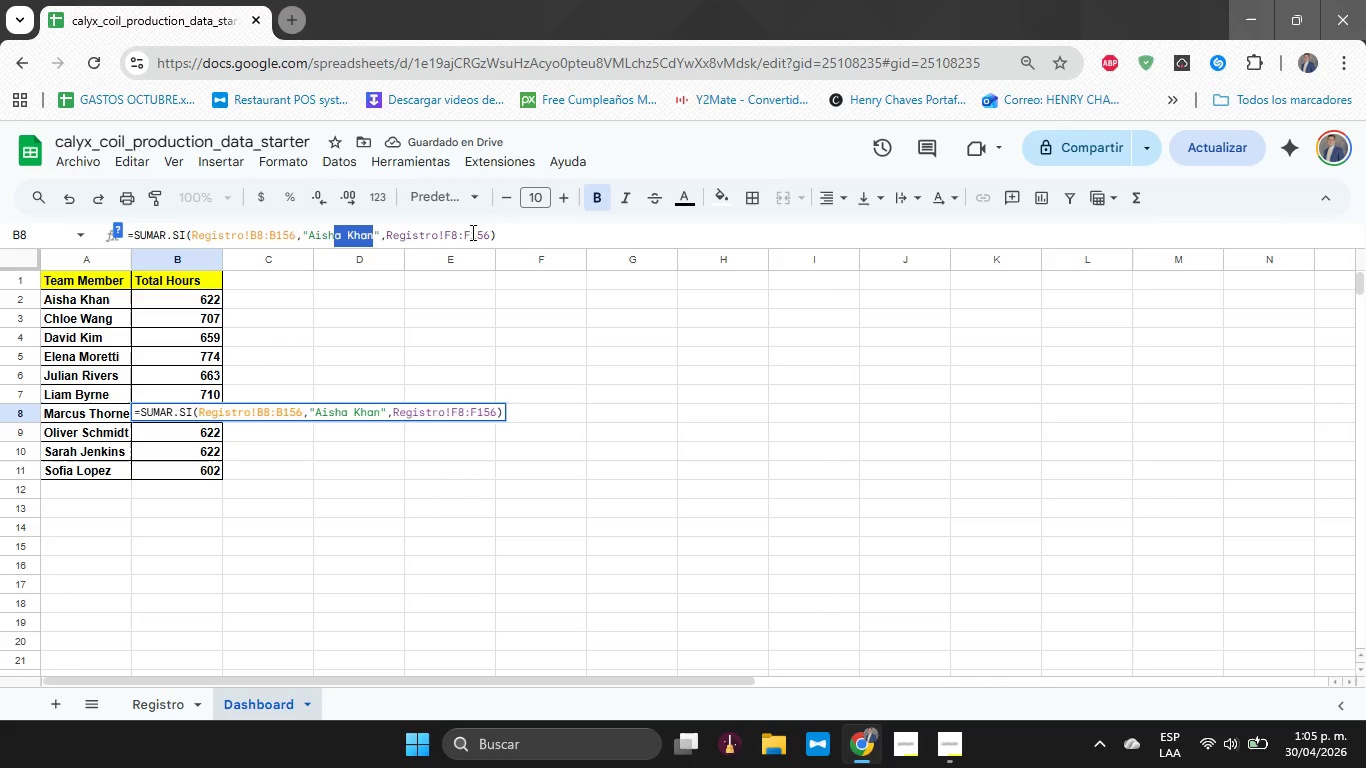 
key(Shift+ArrowLeft)
 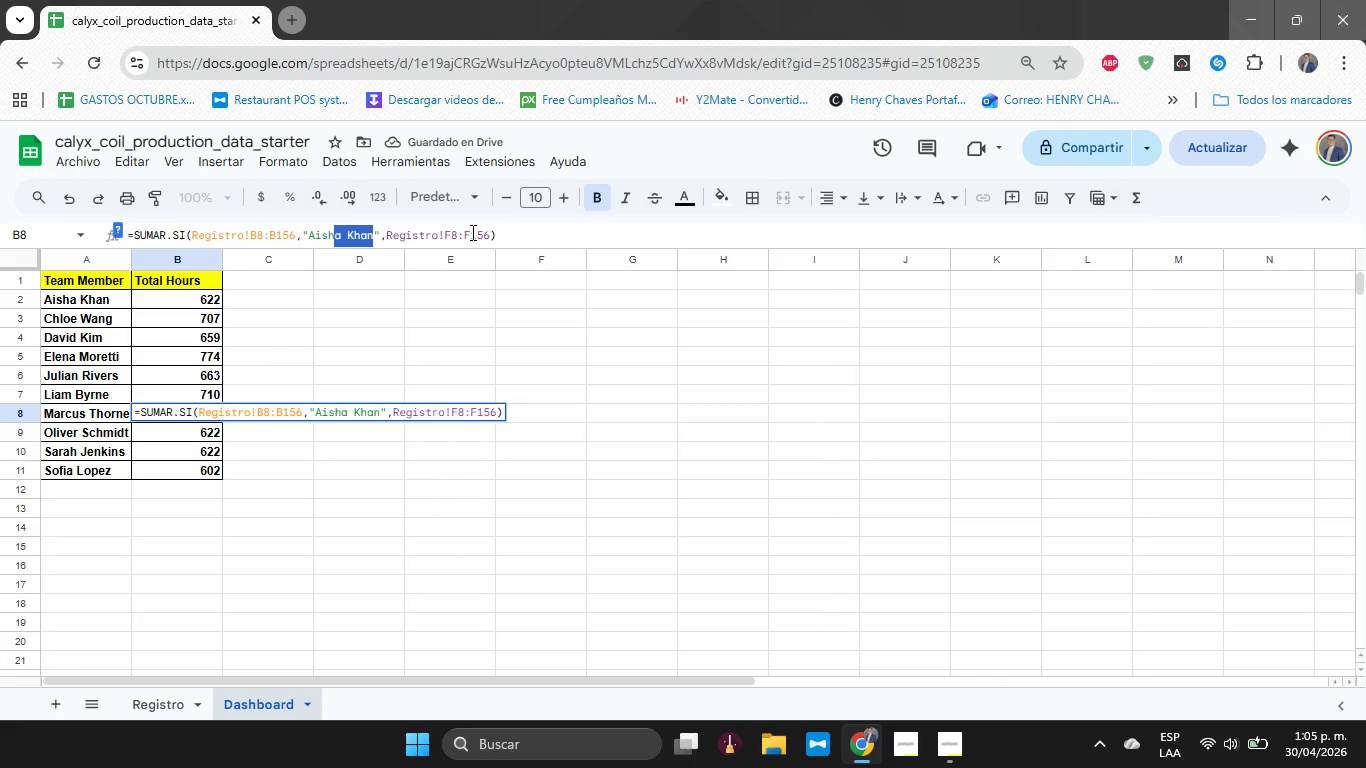 
key(Shift+ArrowLeft)
 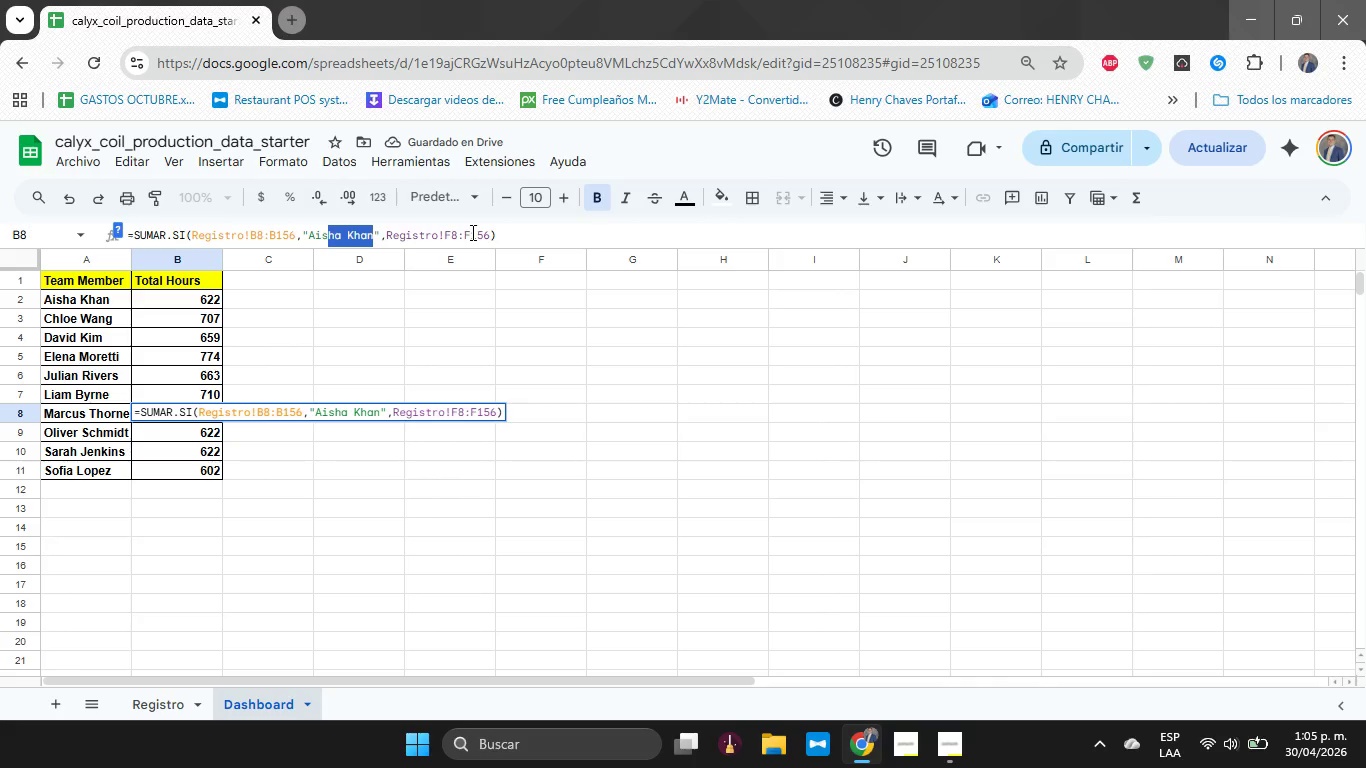 
key(Shift+ArrowLeft)
 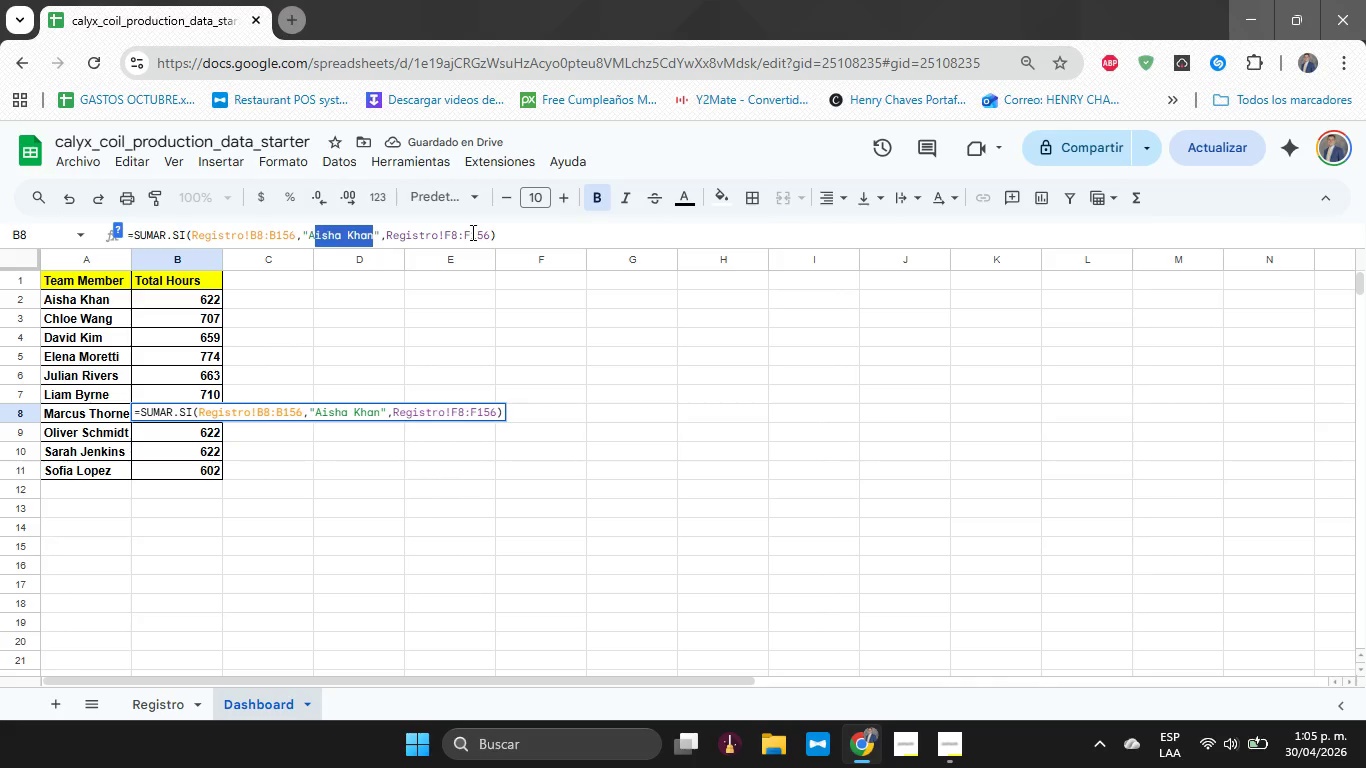 
key(Shift+ArrowLeft)
 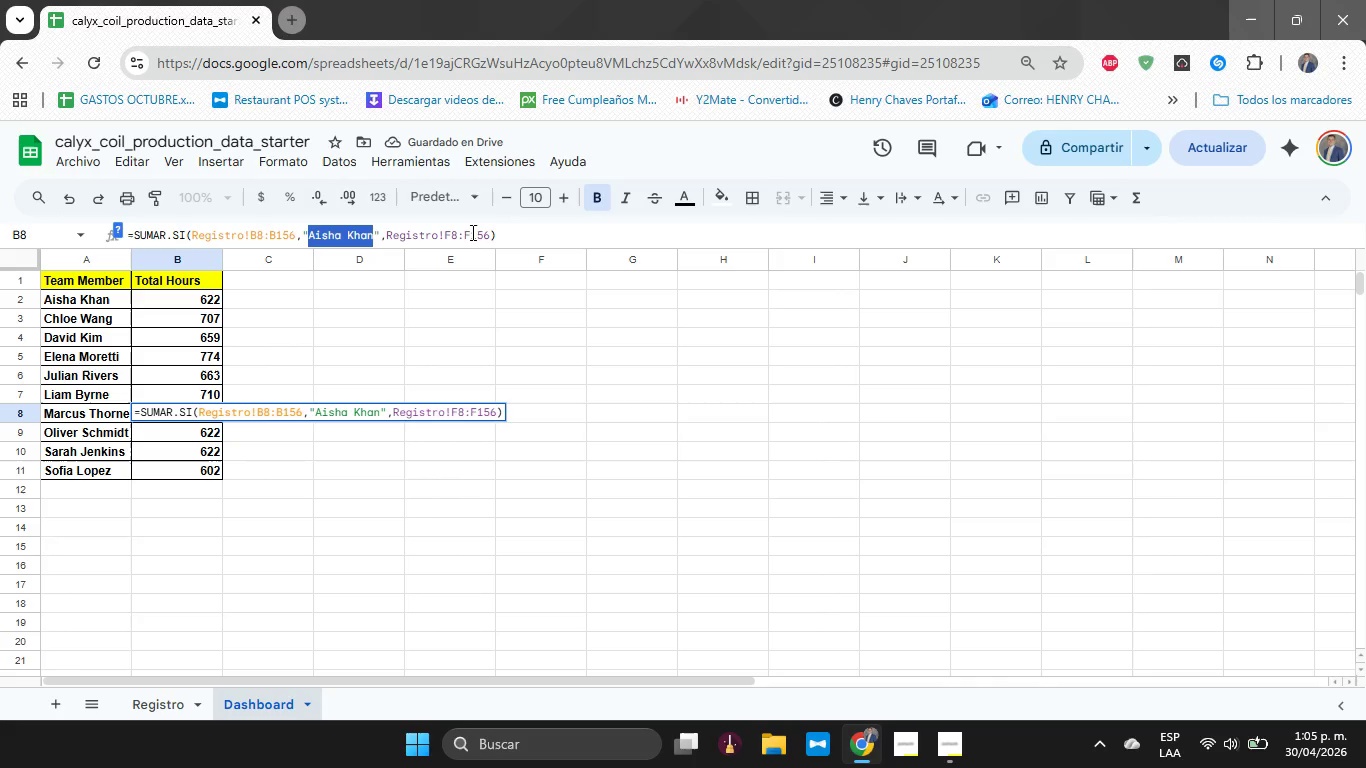 
key(Shift+ArrowLeft)
 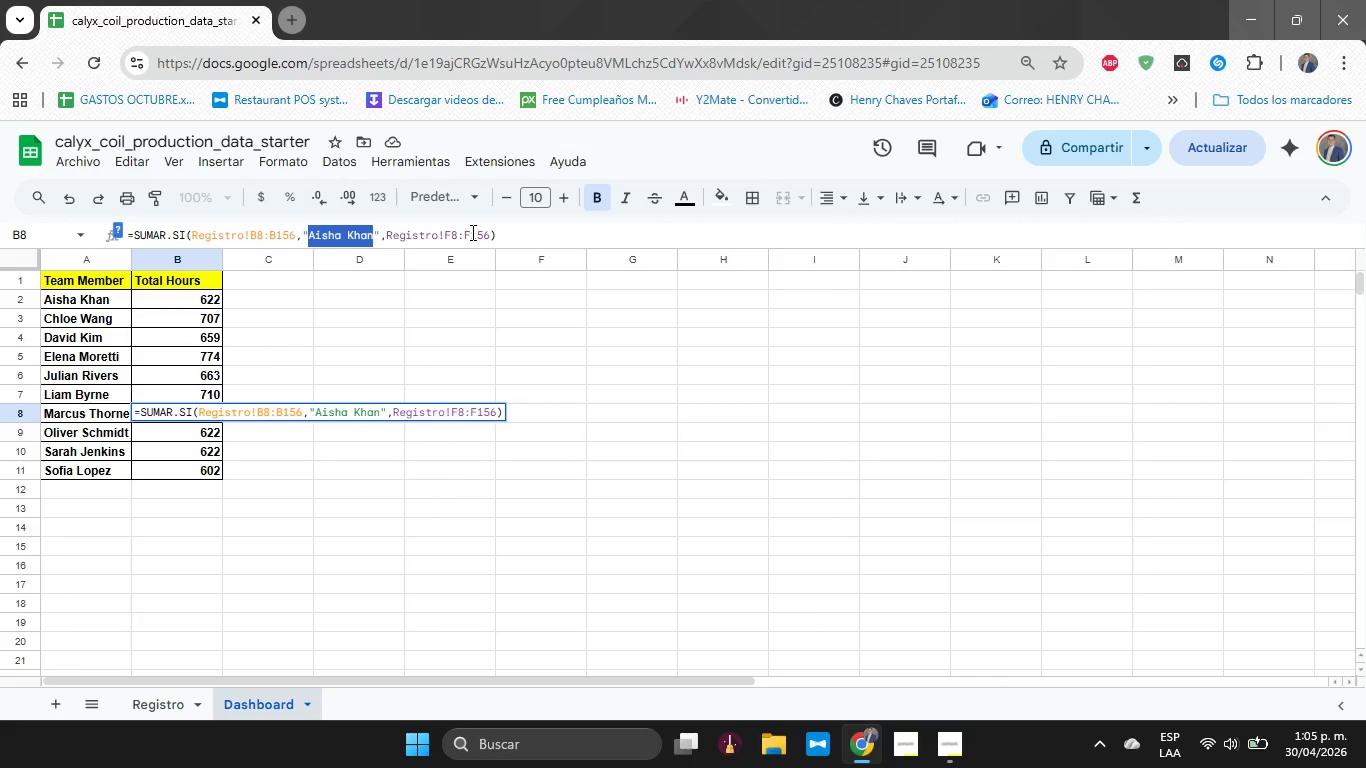 
type(Marco)
key(Backspace)
type(us Thore)
 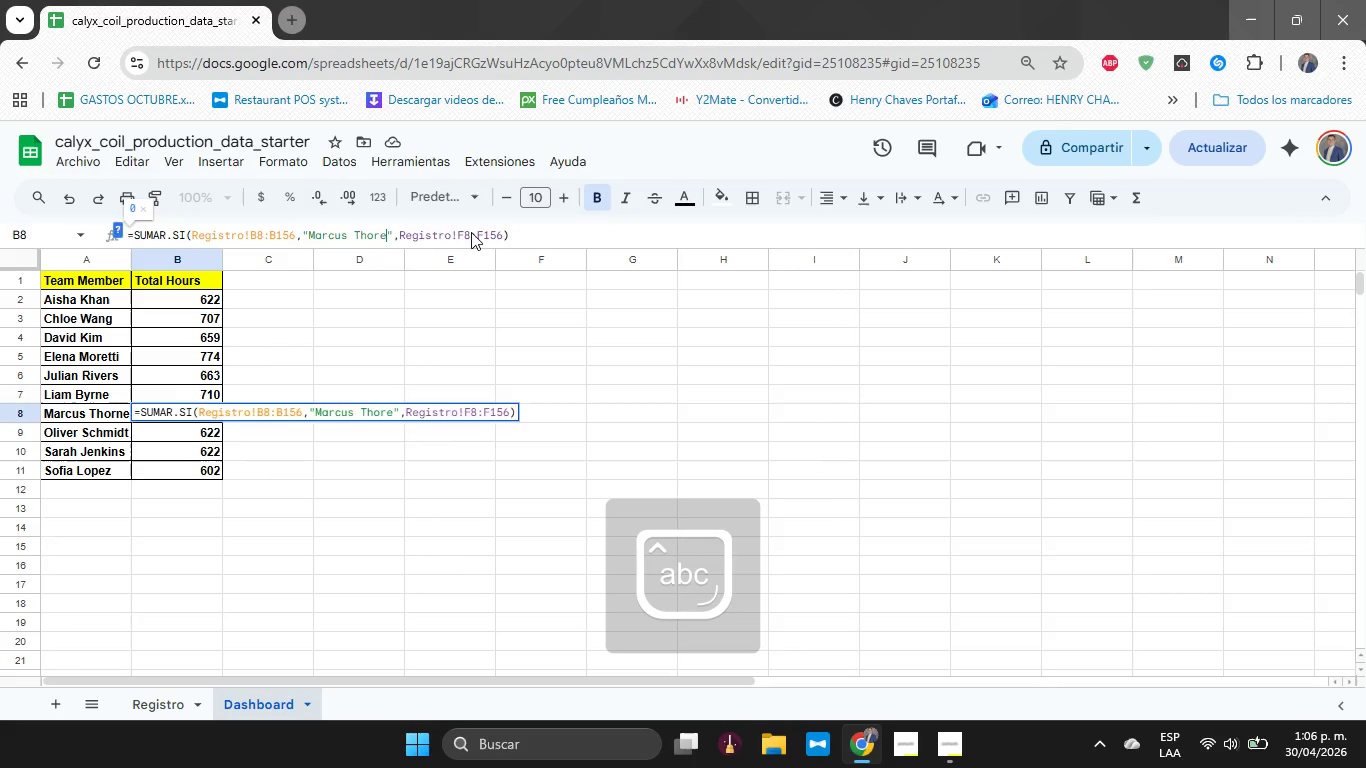 
key(Enter)
 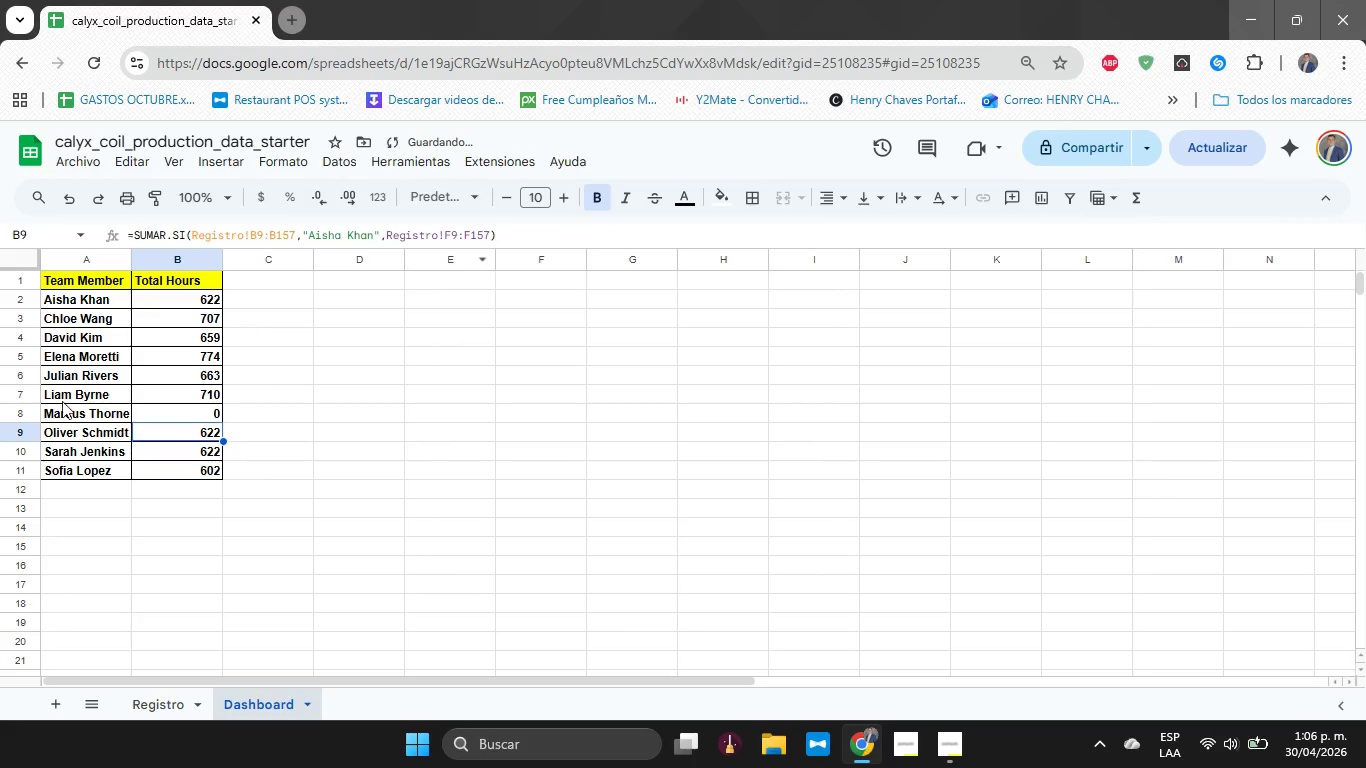 
left_click([68, 416])
 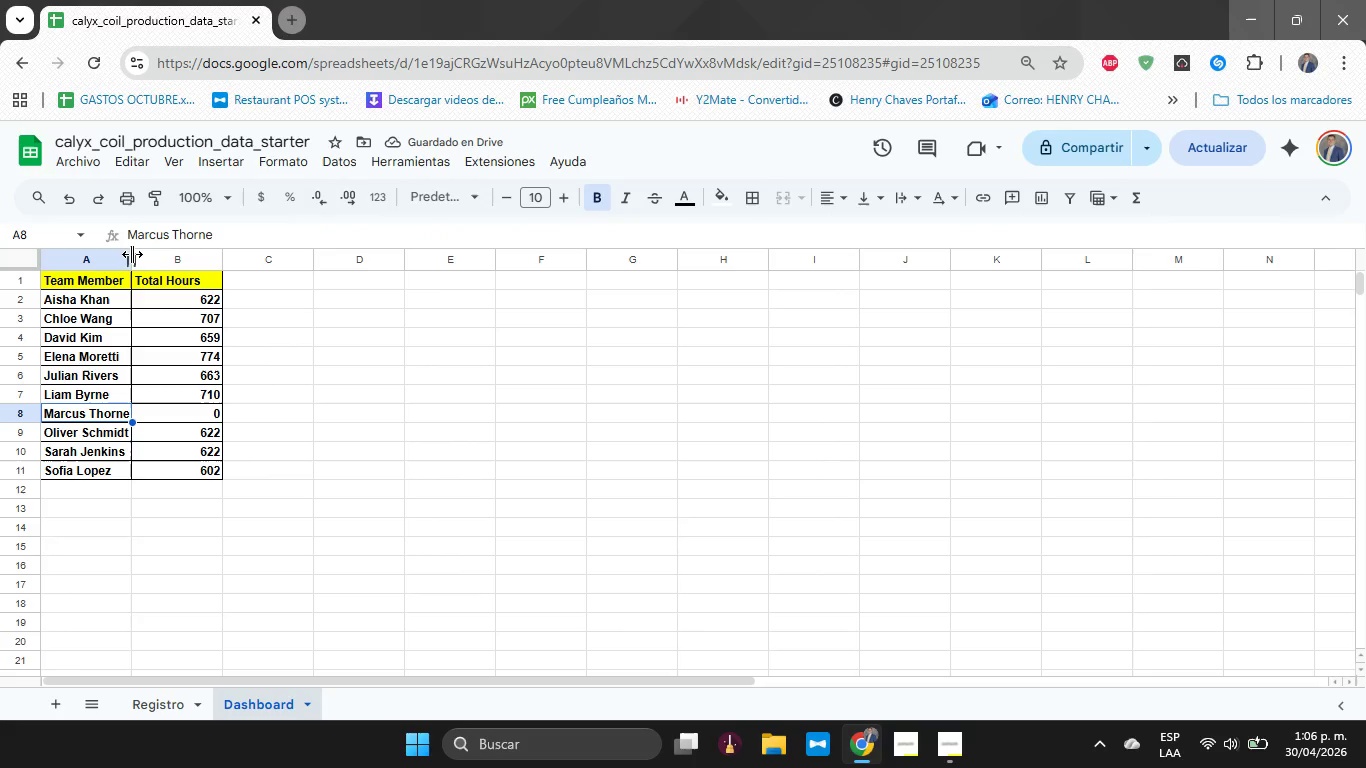 
left_click_drag(start_coordinate=[131, 254], to_coordinate=[147, 267])
 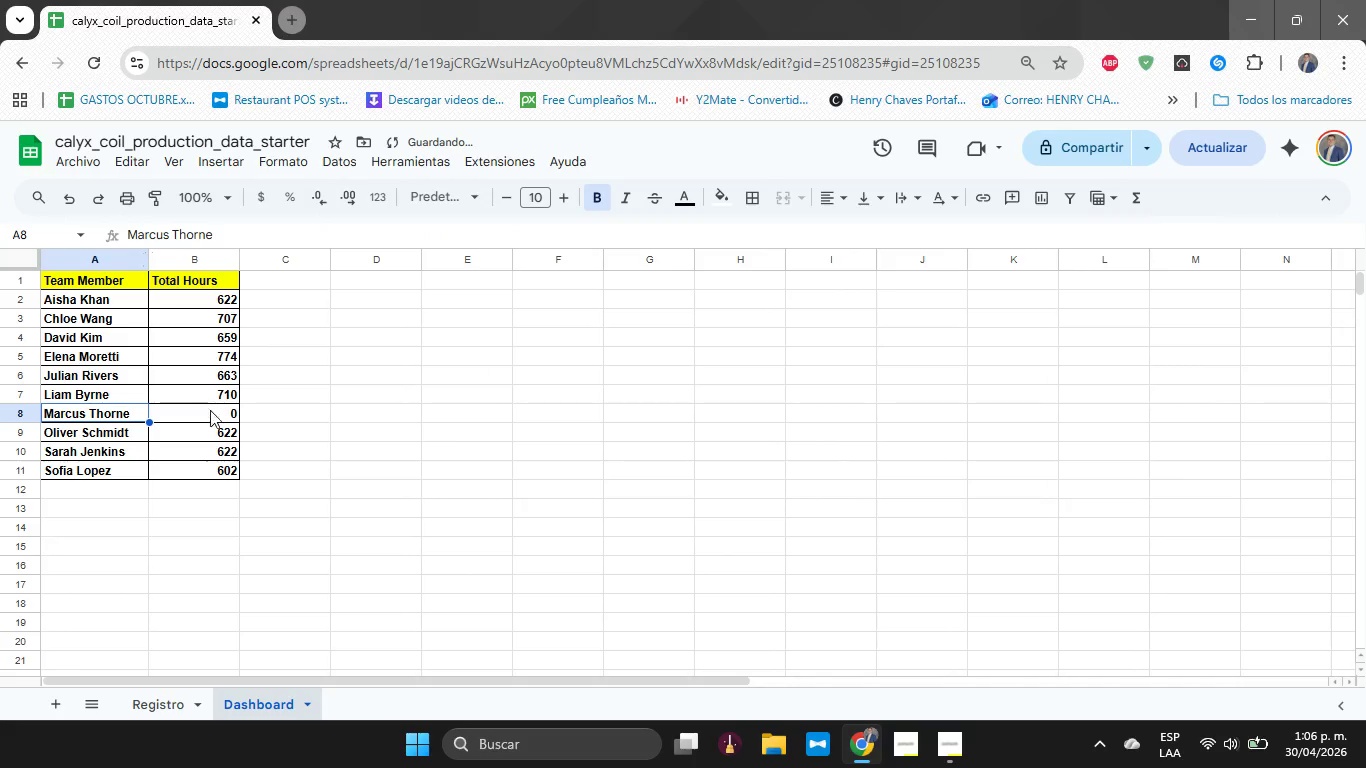 
left_click([211, 413])
 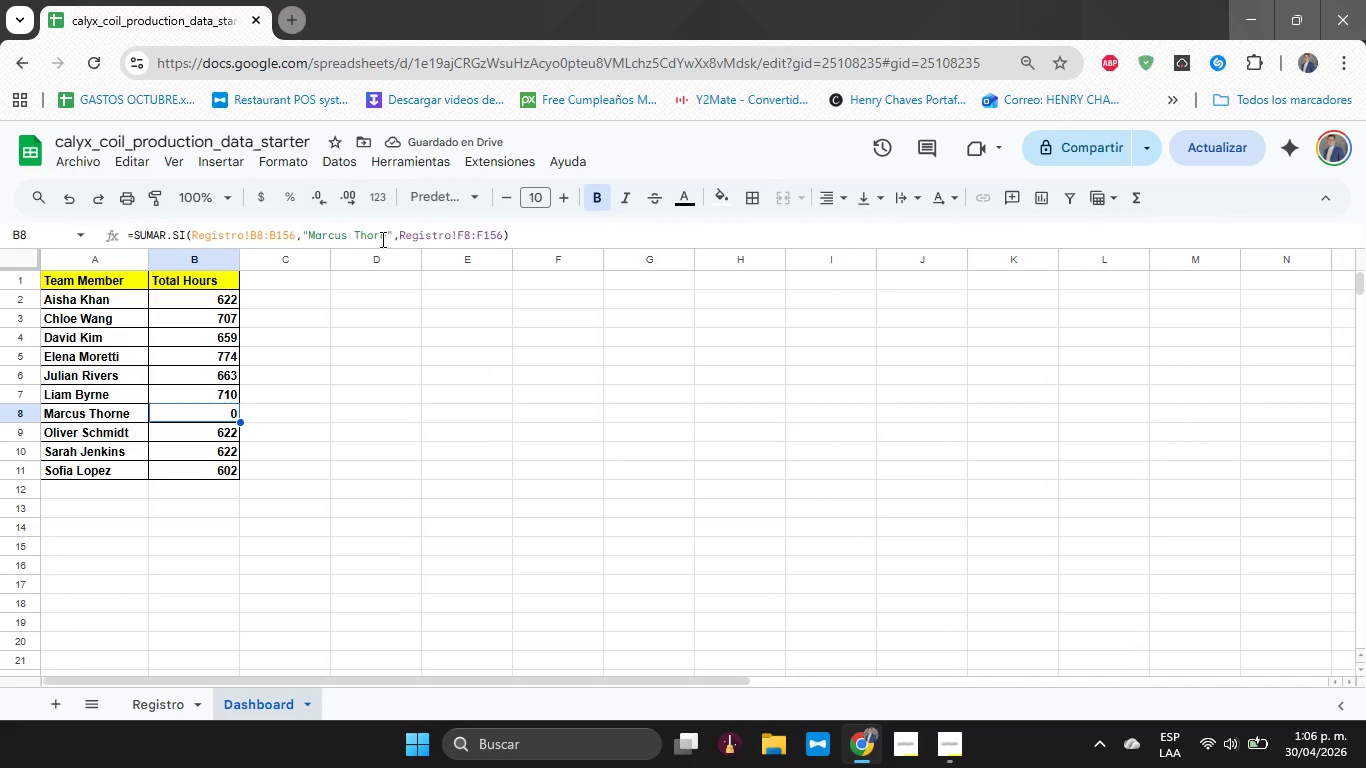 
left_click([384, 239])
 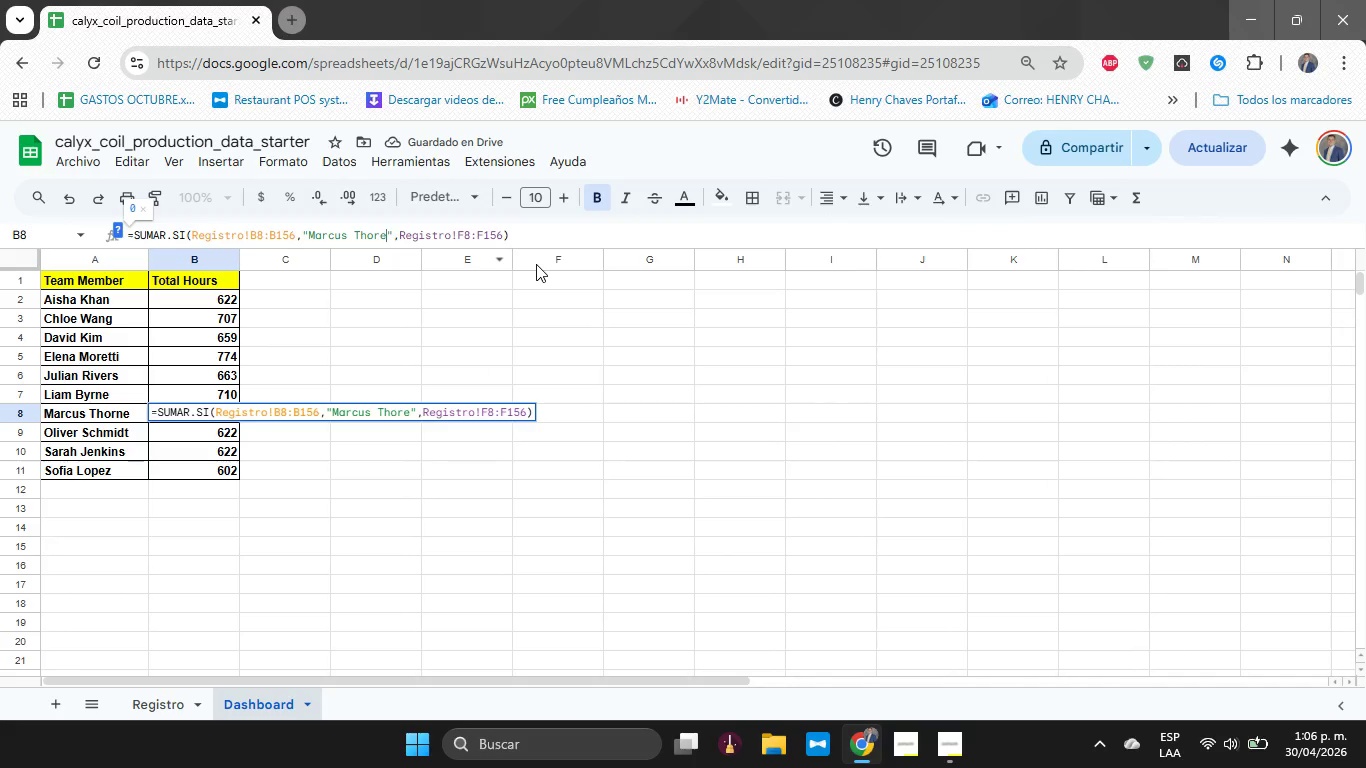 
key(ArrowLeft)
 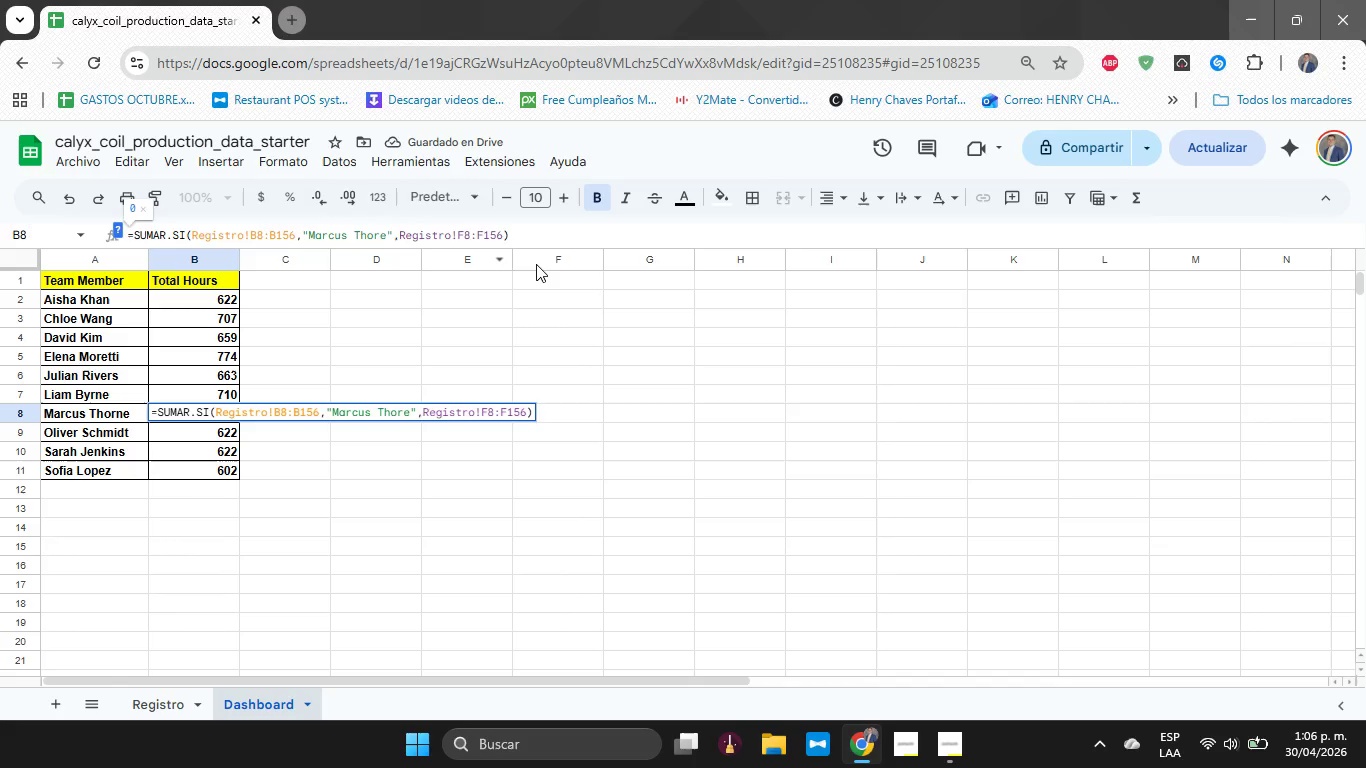 
key(N)
 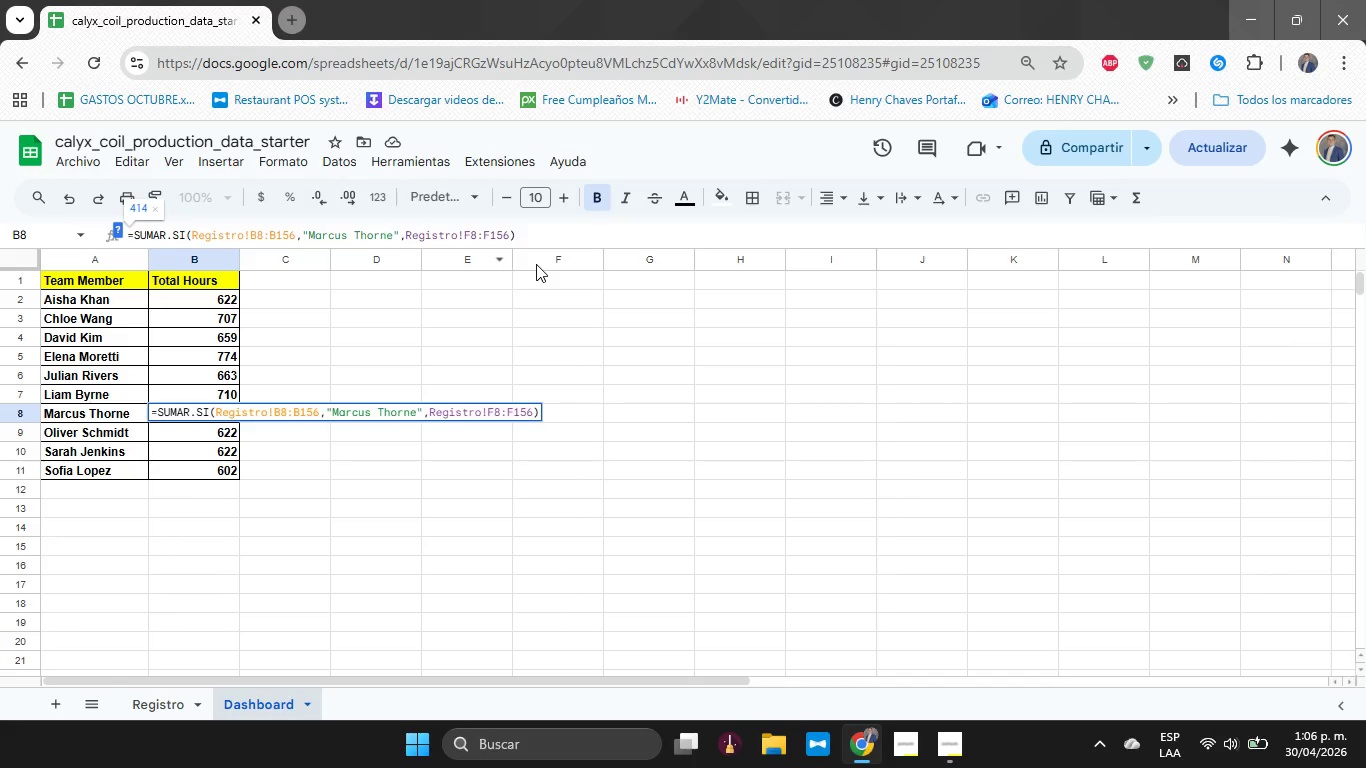 
key(Enter)
 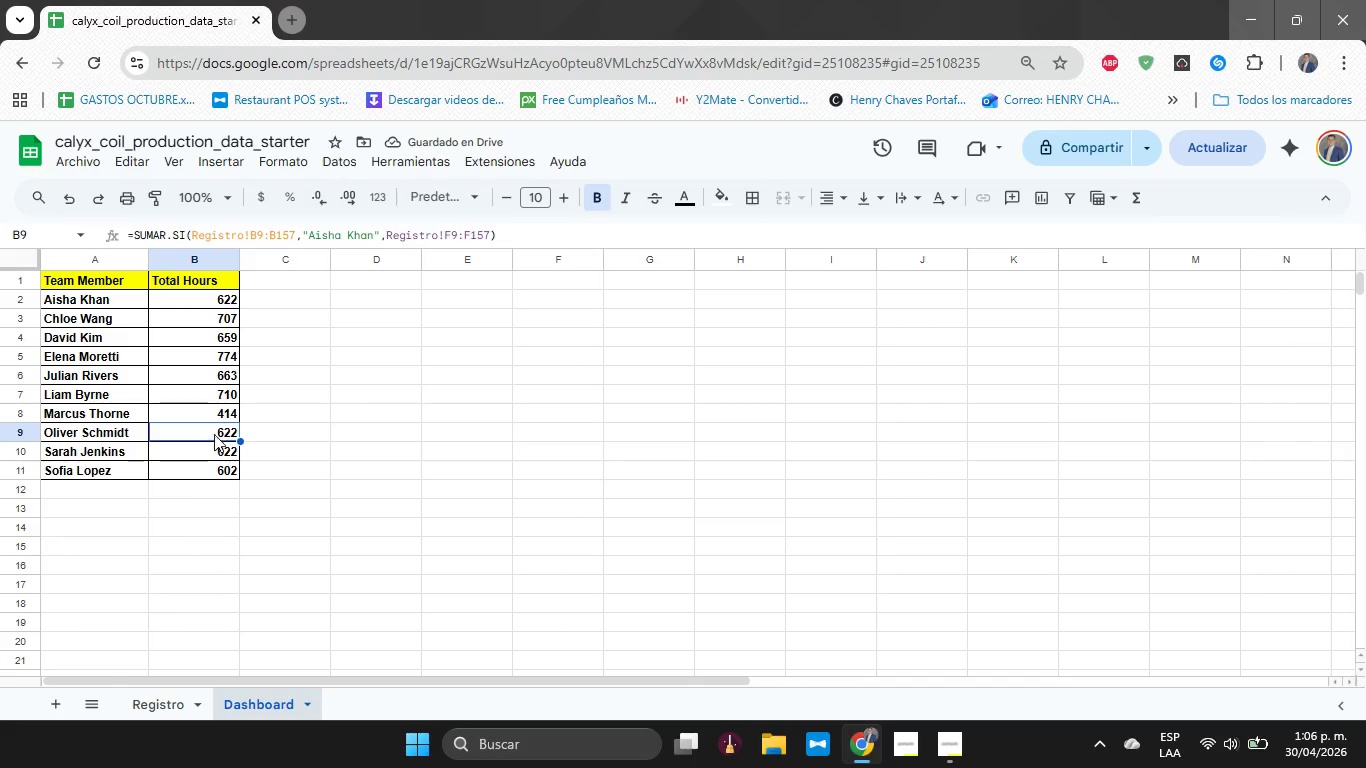 
left_click([368, 241])
 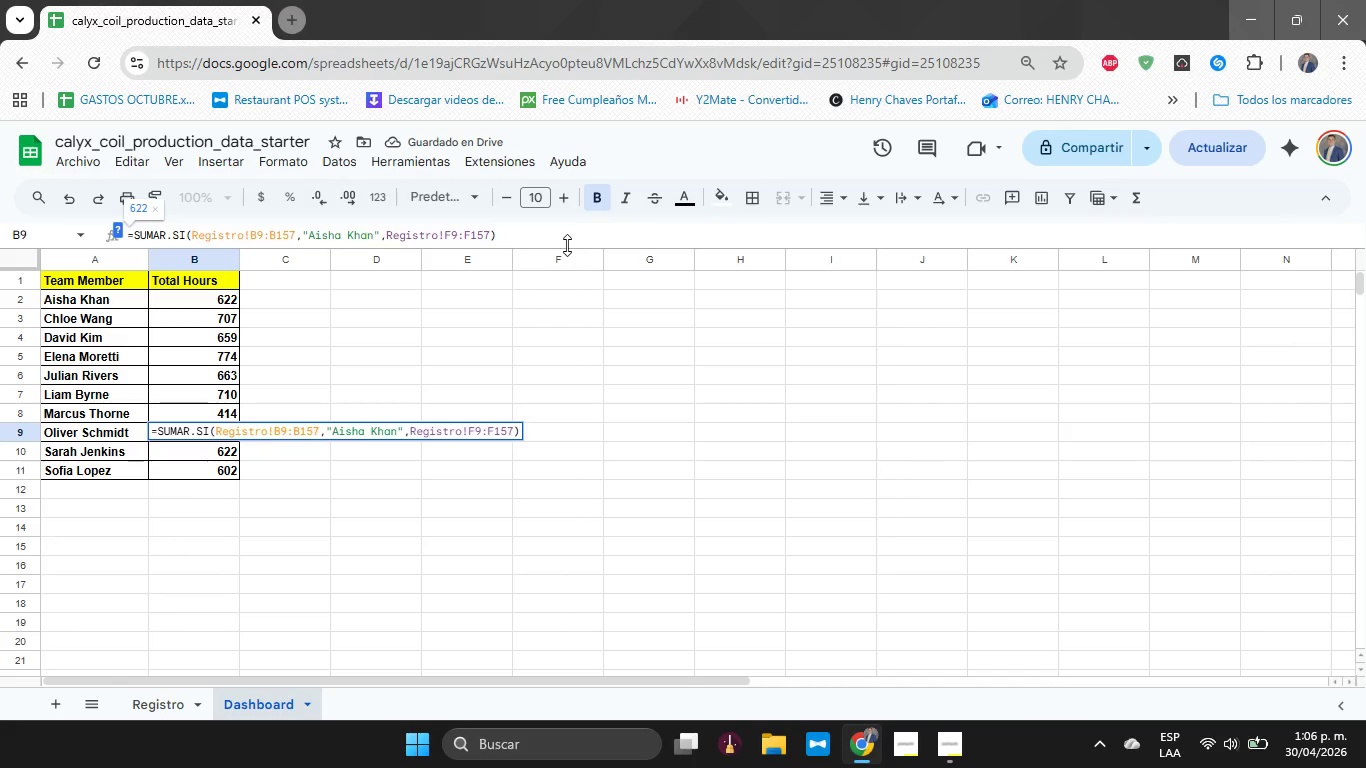 
key(ArrowRight)
 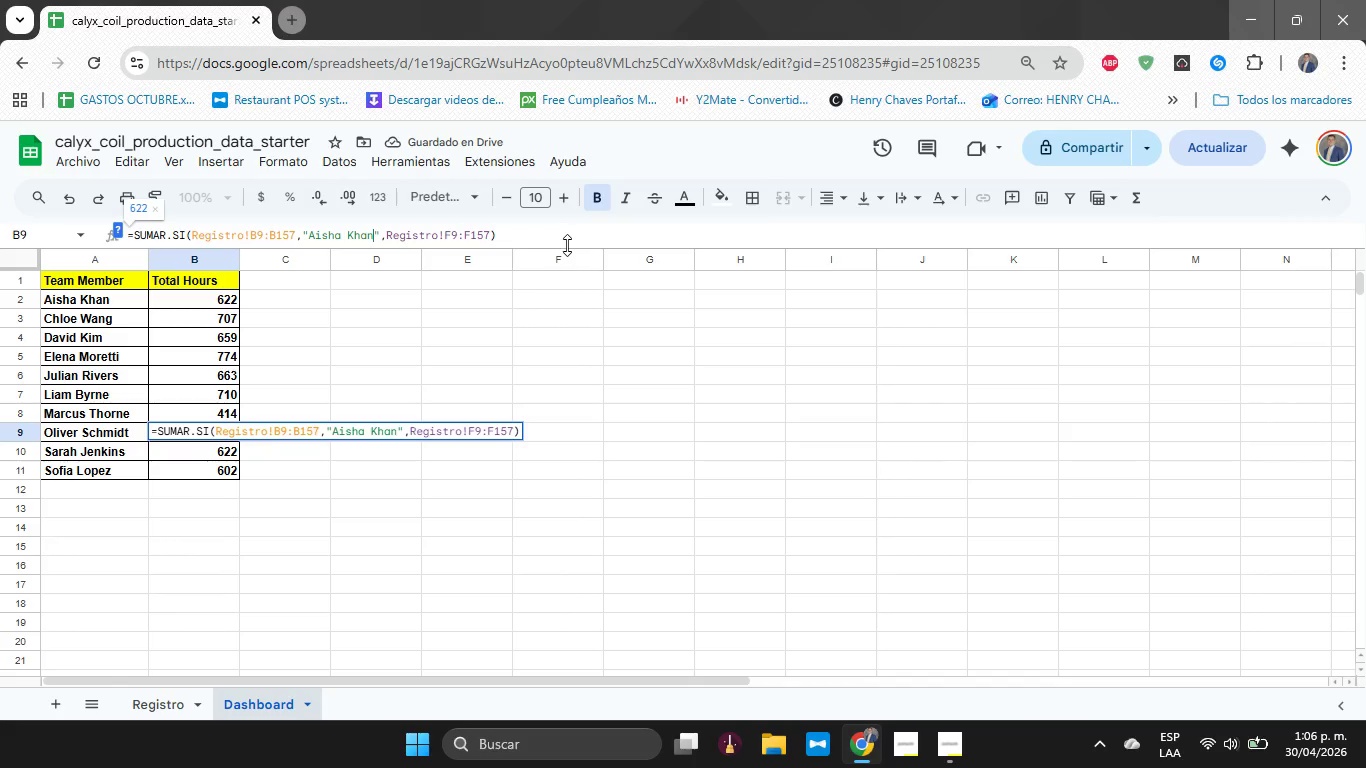 
hold_key(key=ArrowLeft, duration=0.88)
 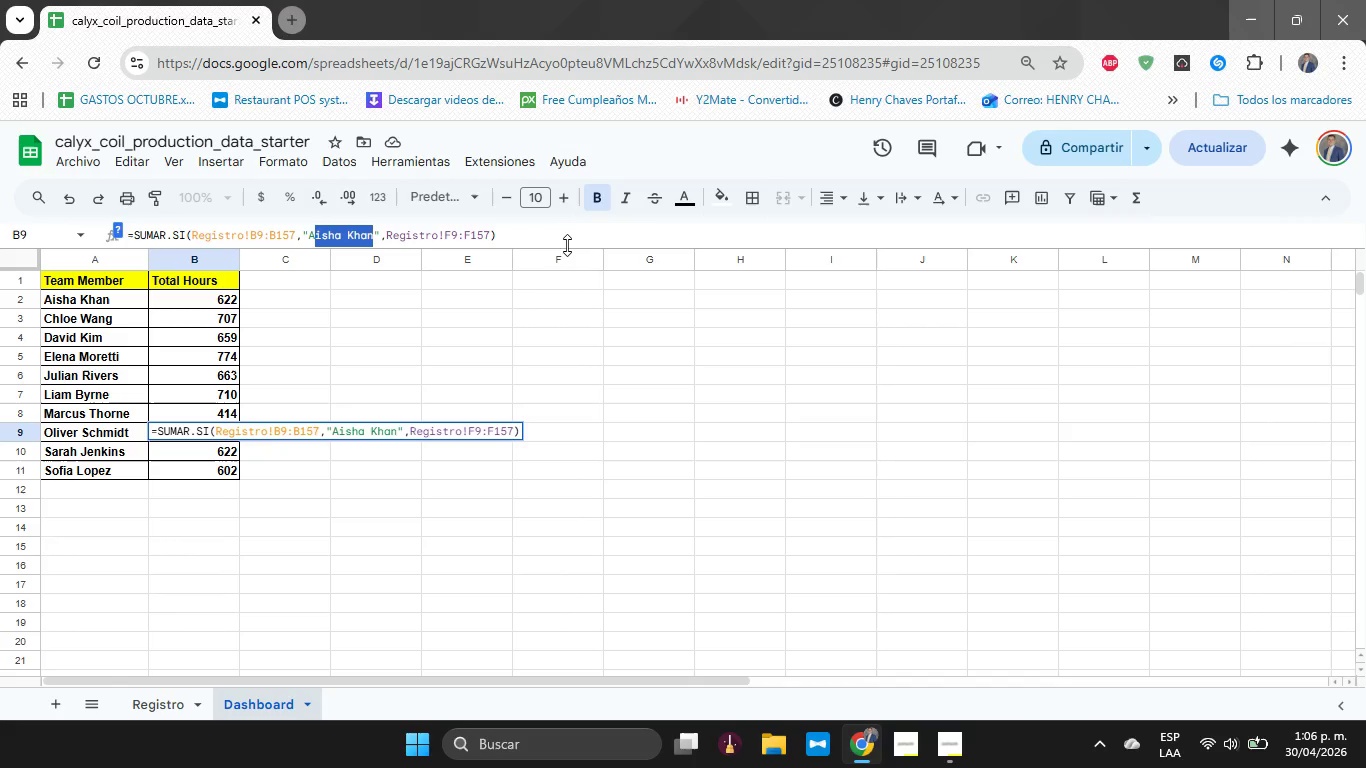 
key(Shift+ArrowRight)
 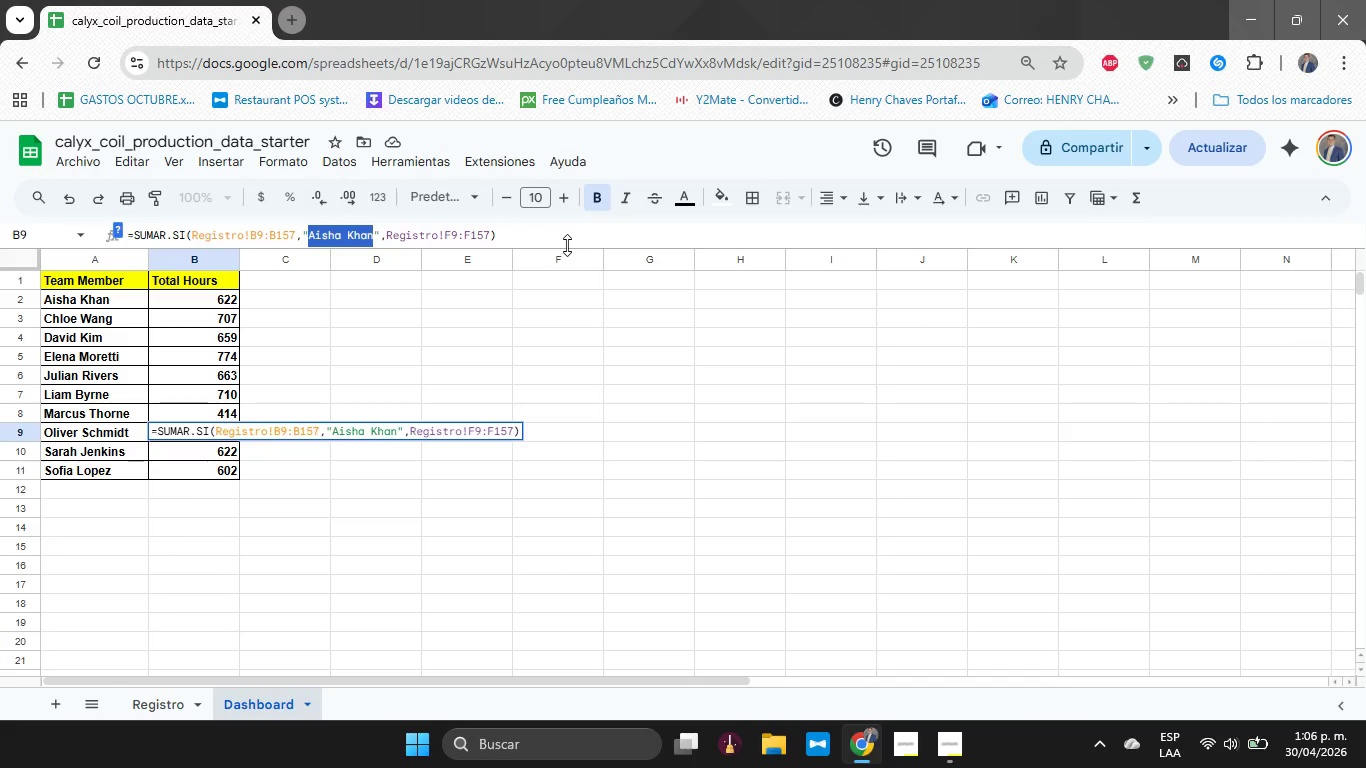 
key(Shift+ArrowLeft)
 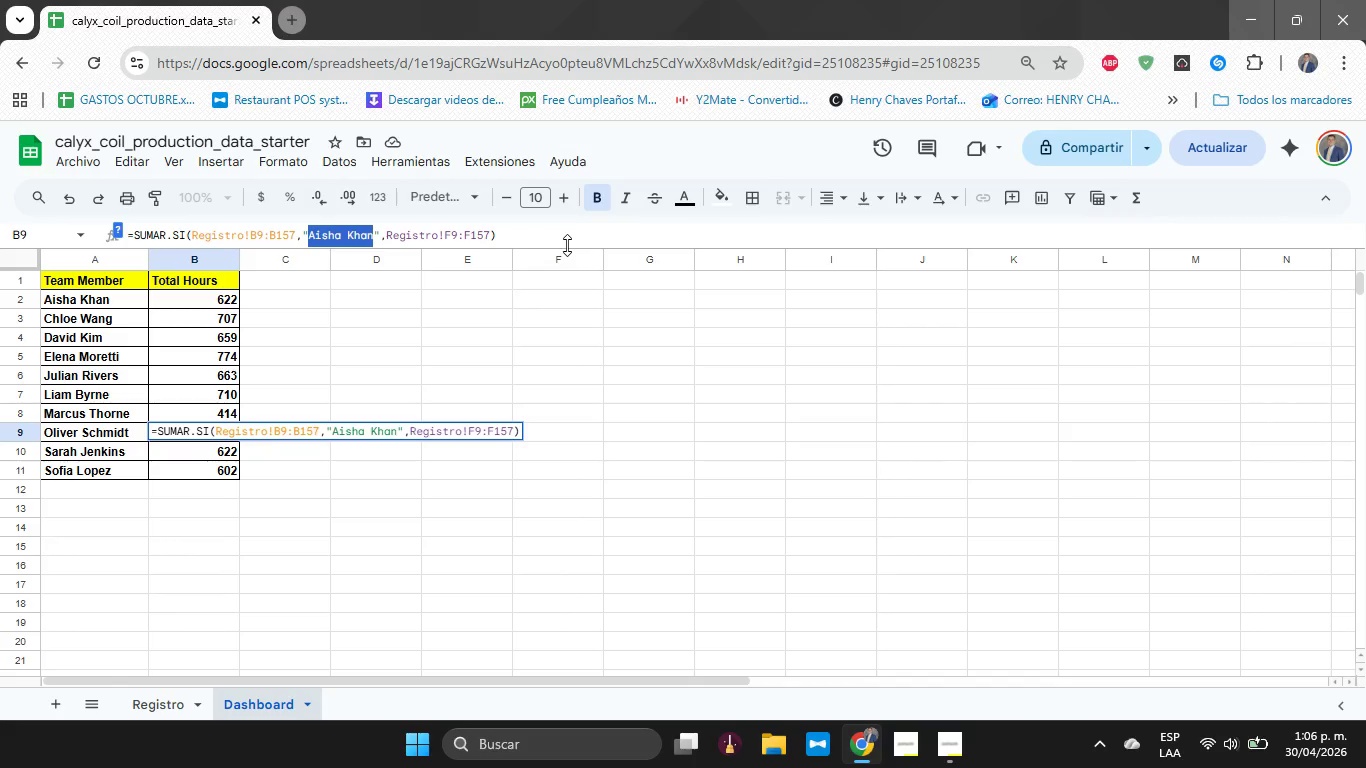 
type(Oliver Schimidt)
 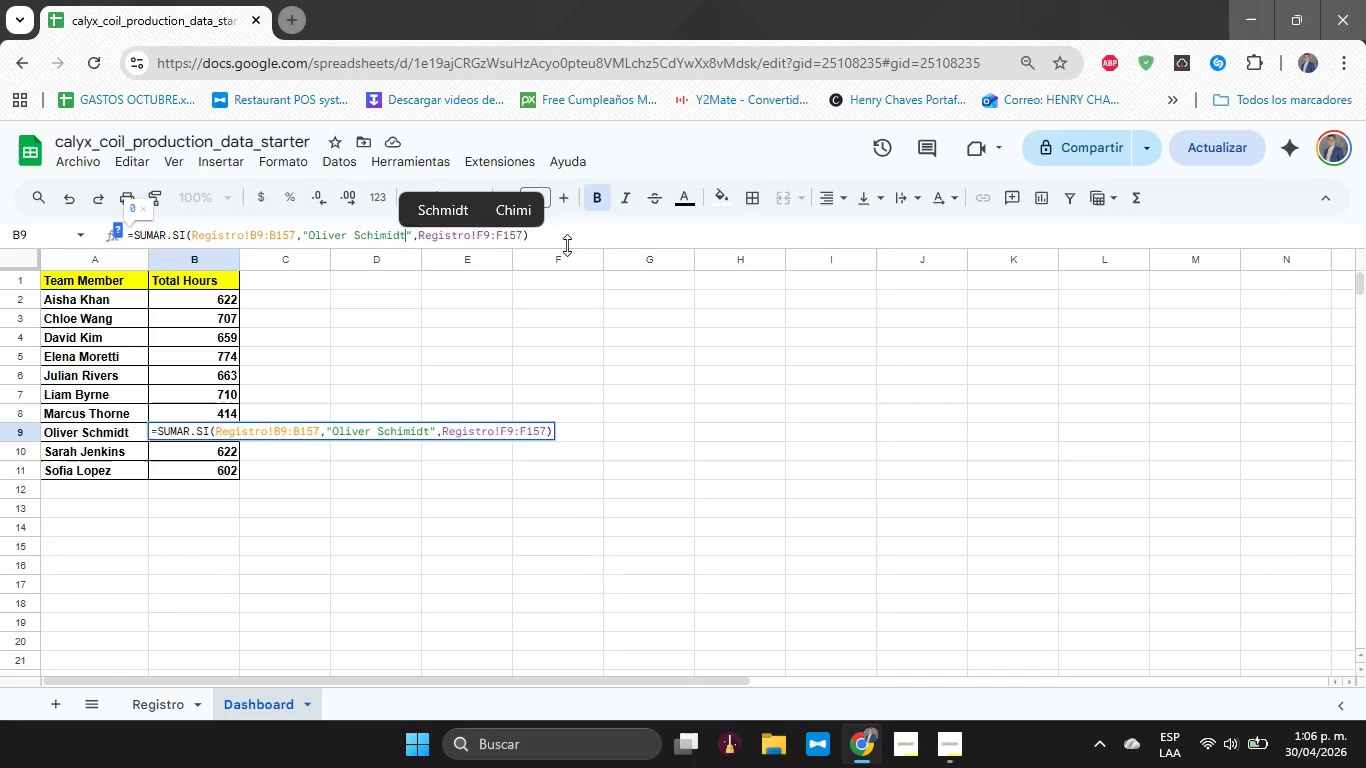 
key(Enter)
 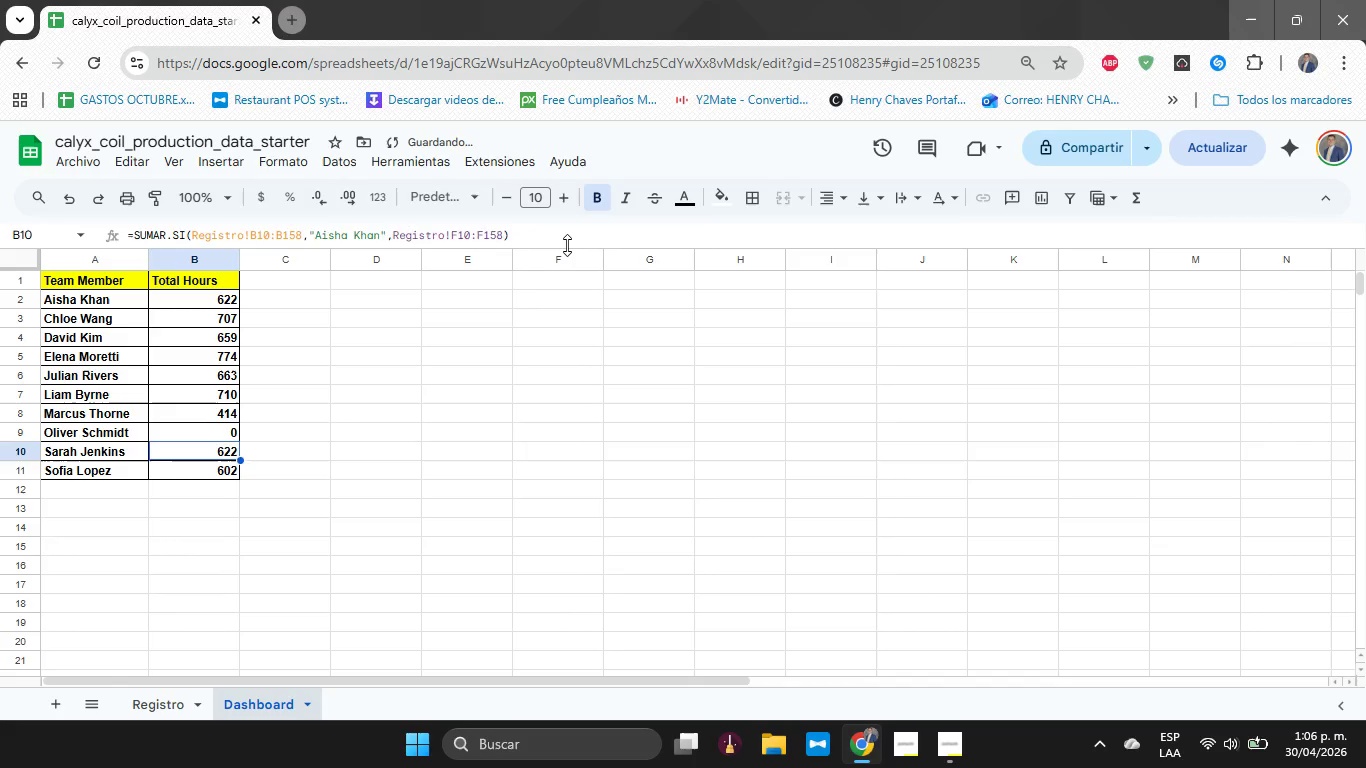 
key(ArrowUp)
 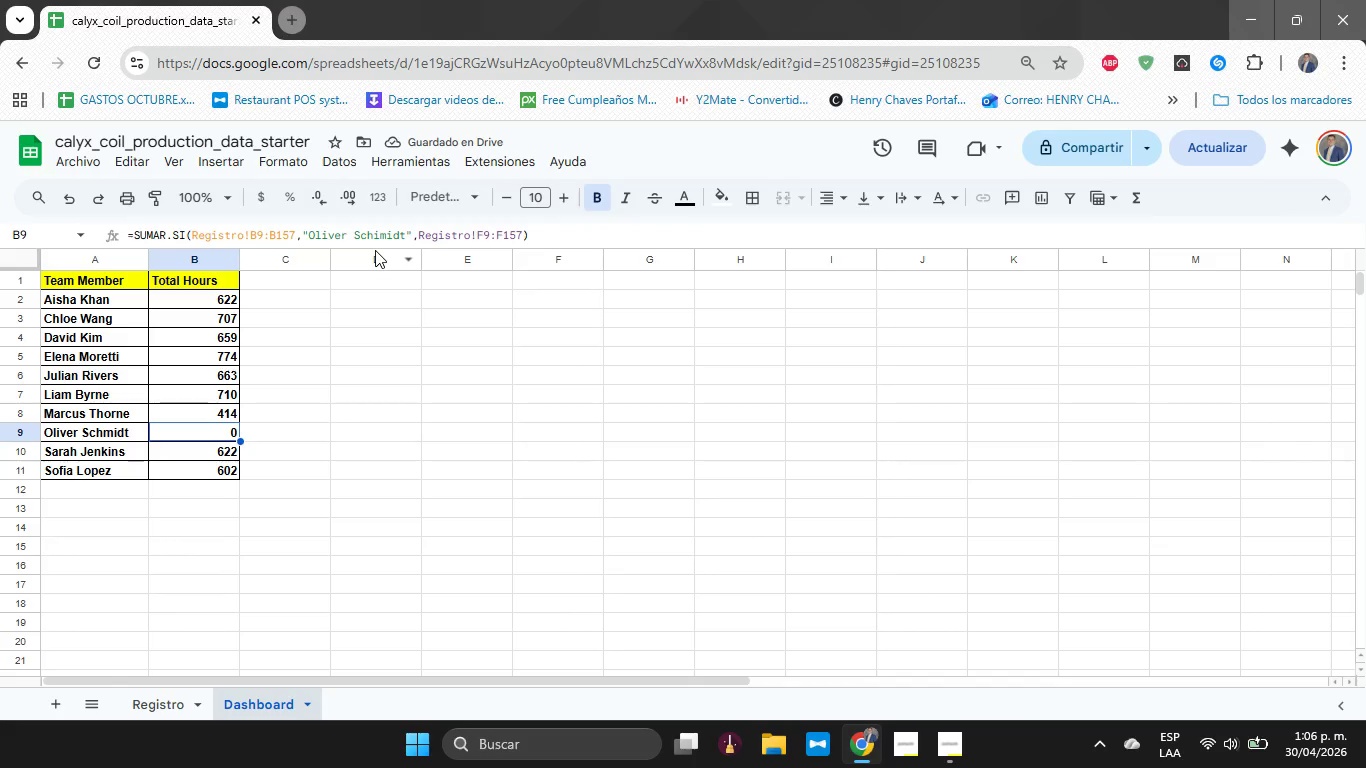 
left_click([378, 248])
 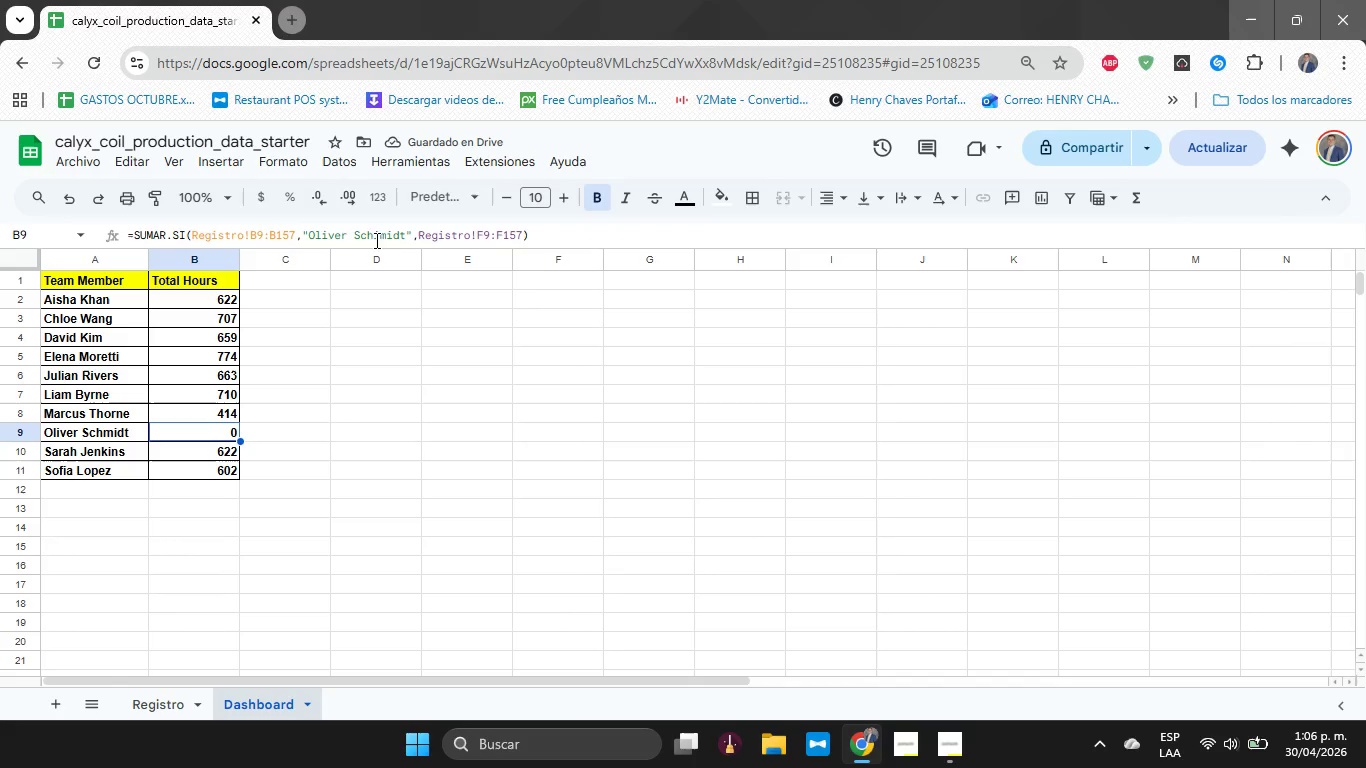 
left_click([375, 233])
 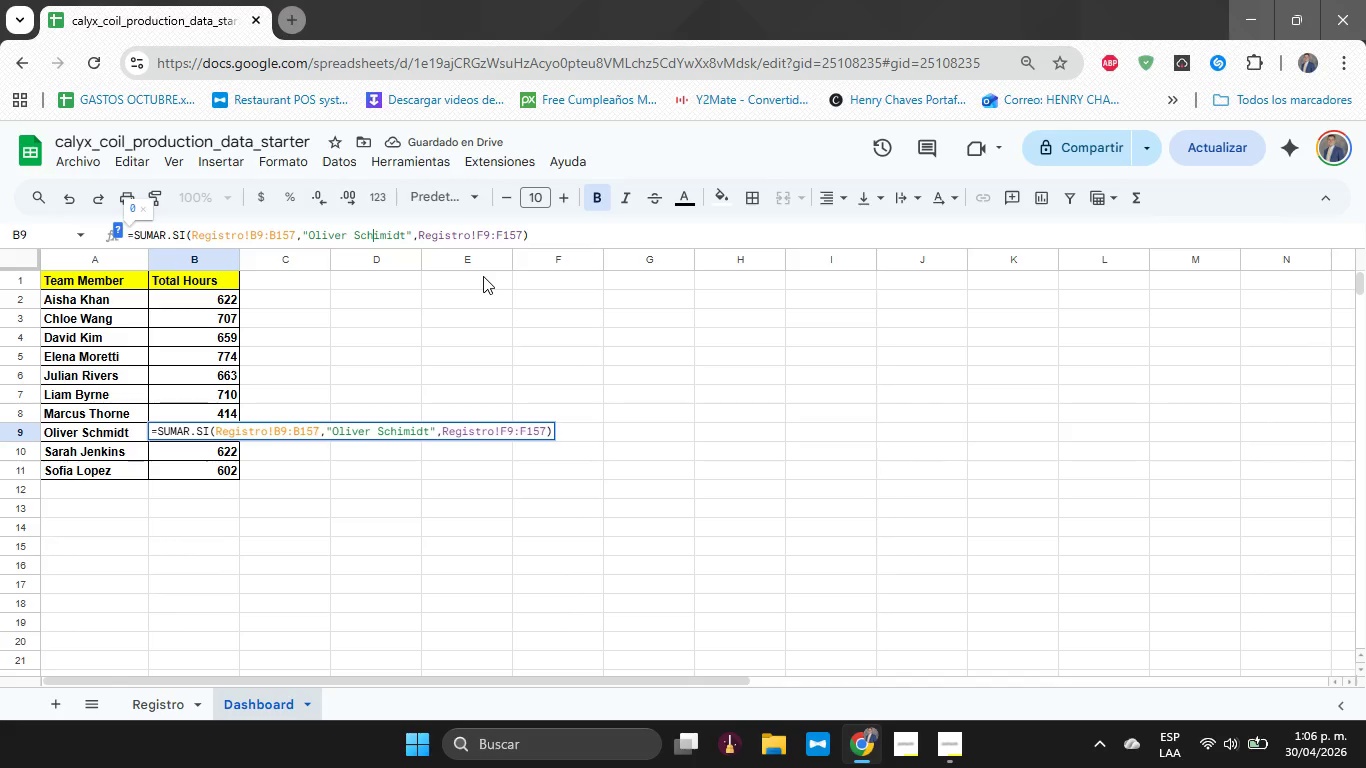 
key(ArrowLeft)
 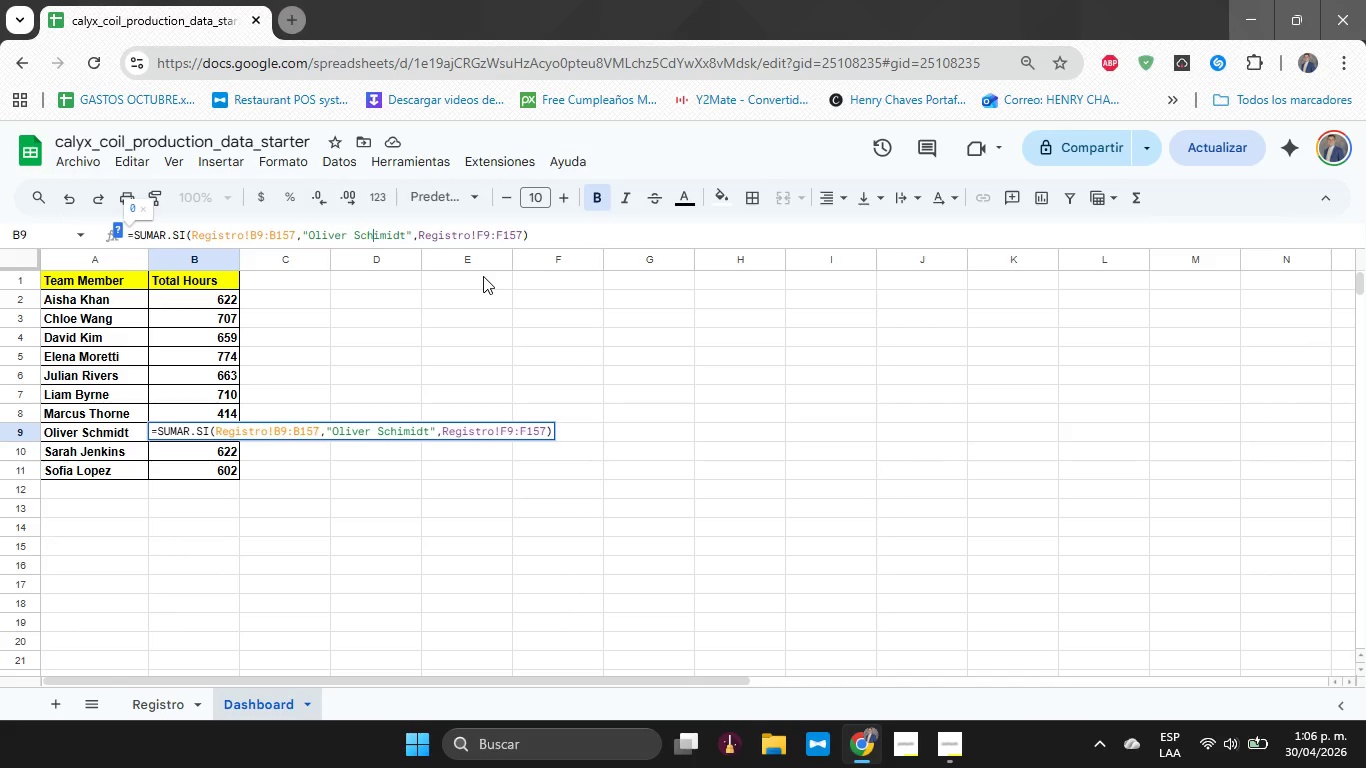 
key(ArrowRight)
 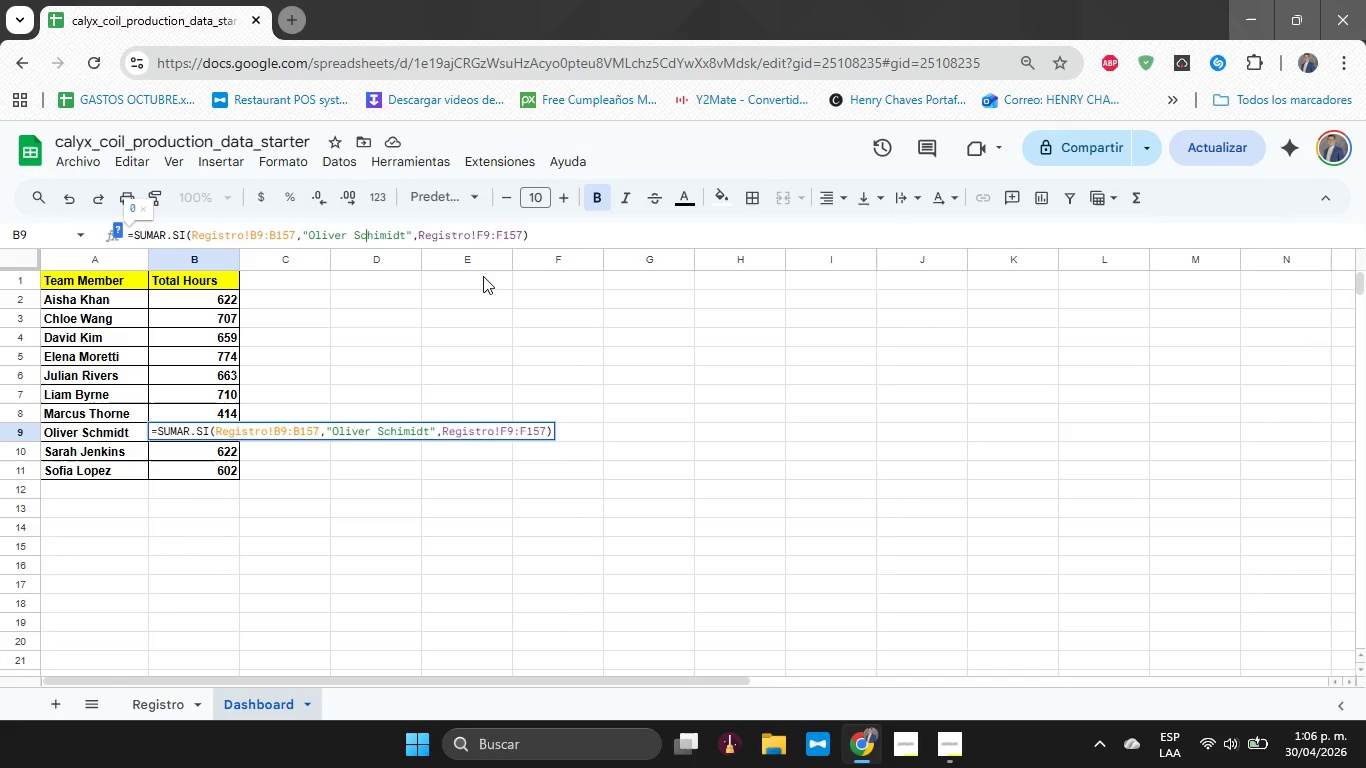 
key(ArrowLeft)
 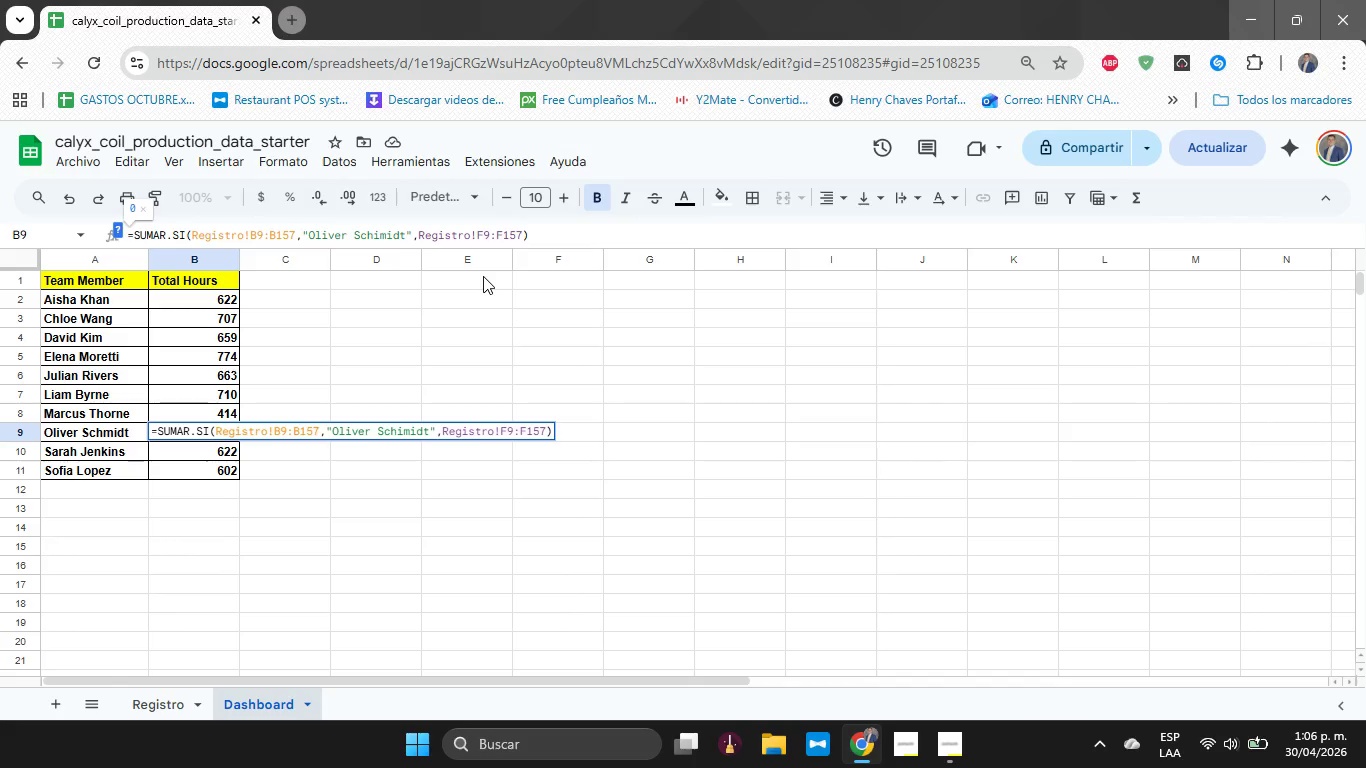 
key(ArrowRight)
 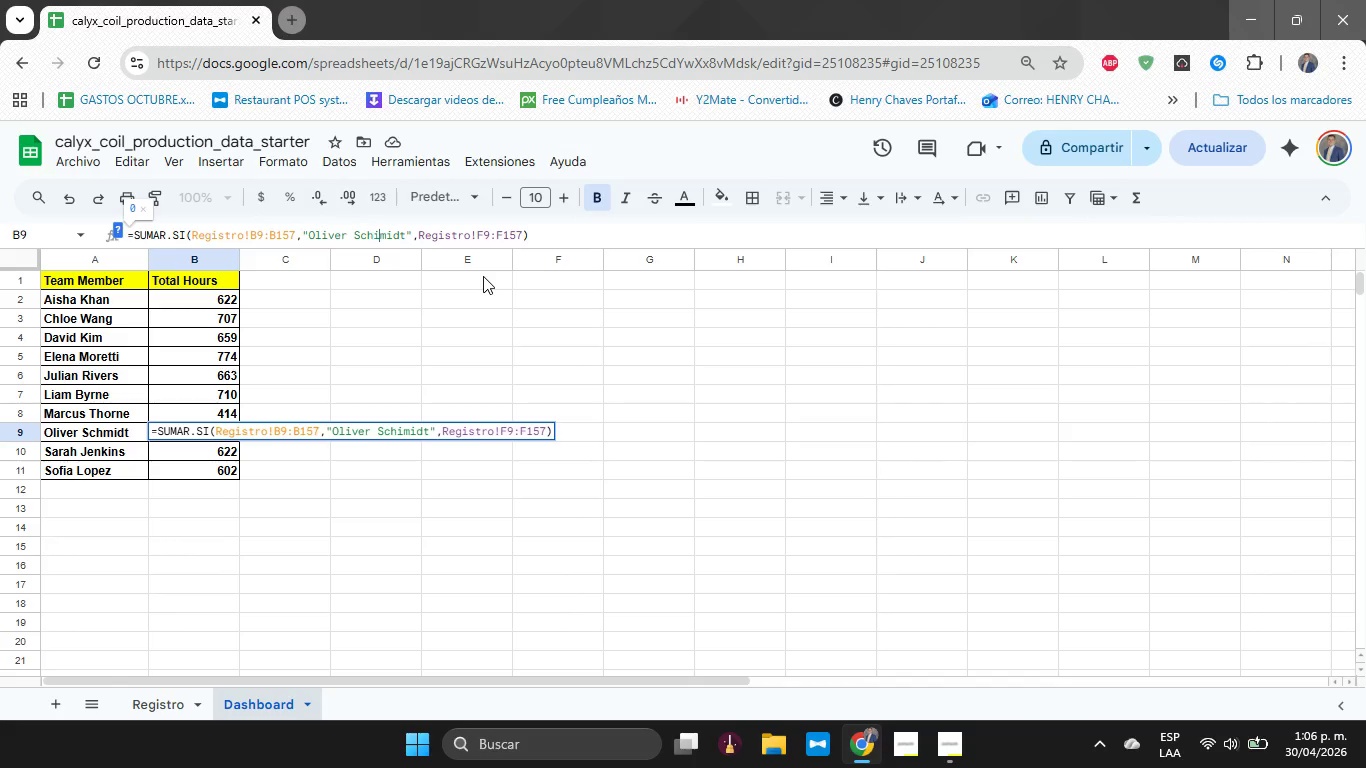 
key(ArrowRight)
 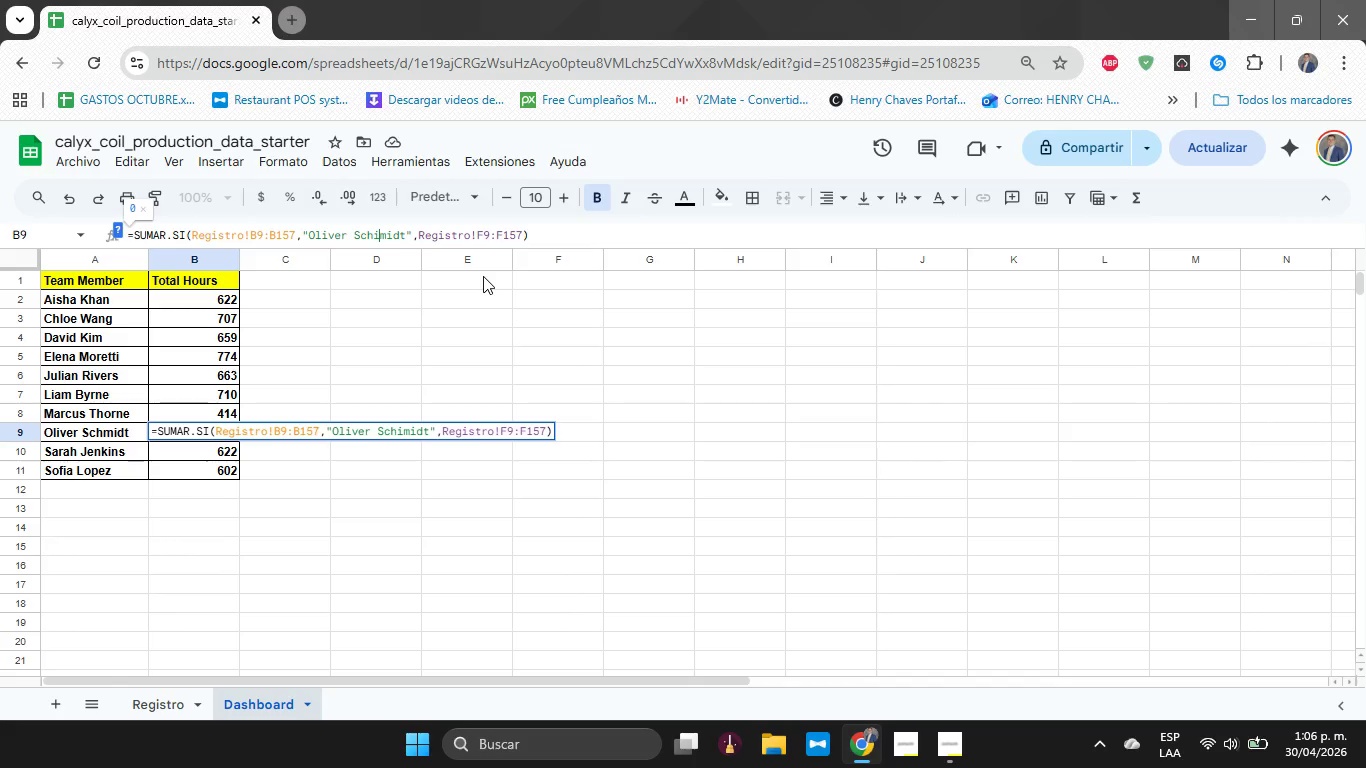 
key(Backspace)
 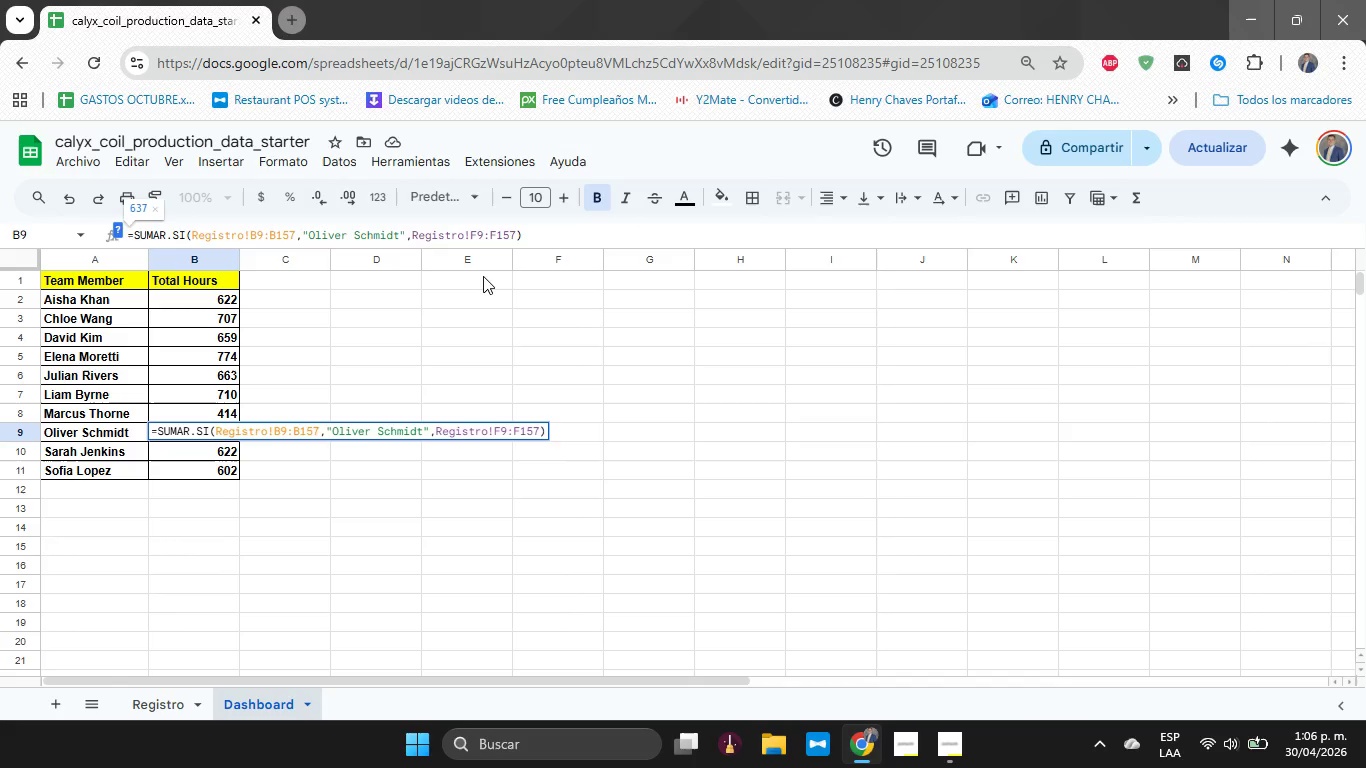 
key(Enter)
 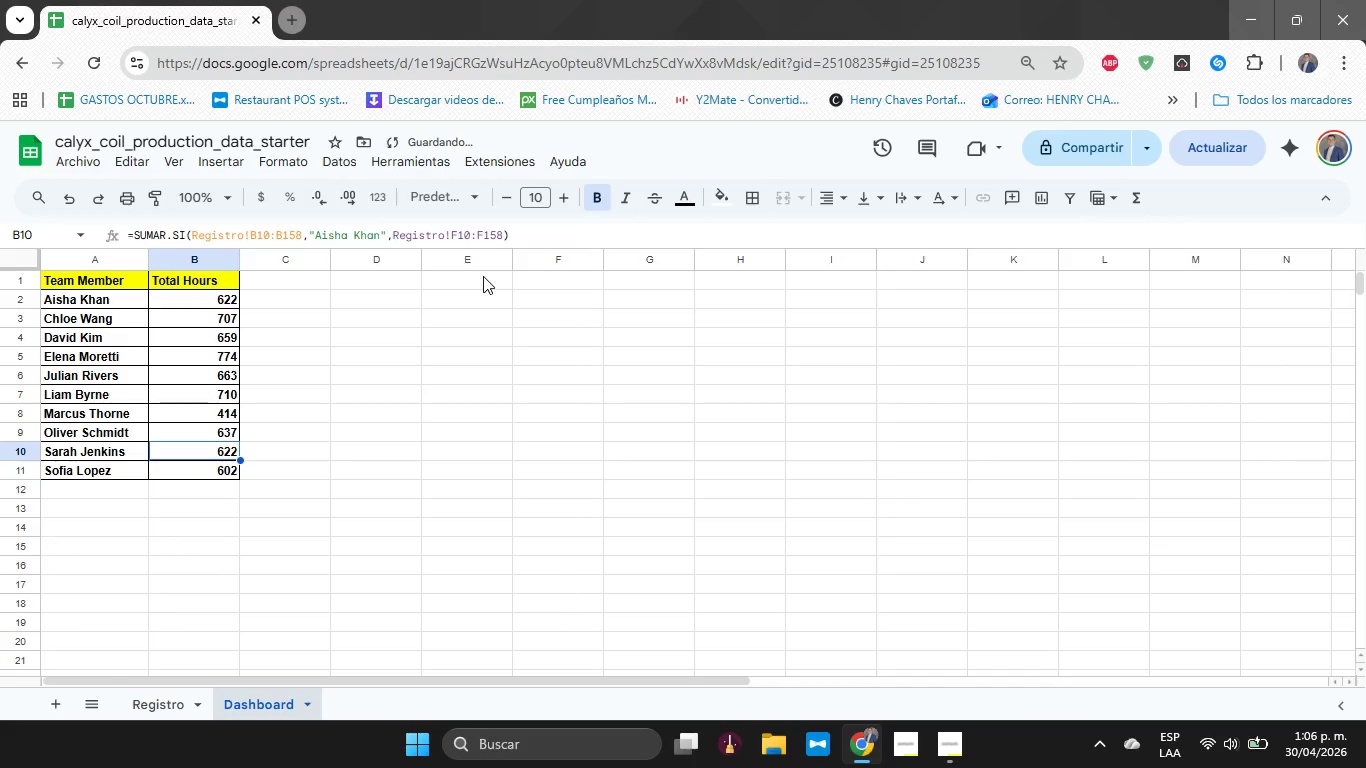 
key(ArrowUp)
 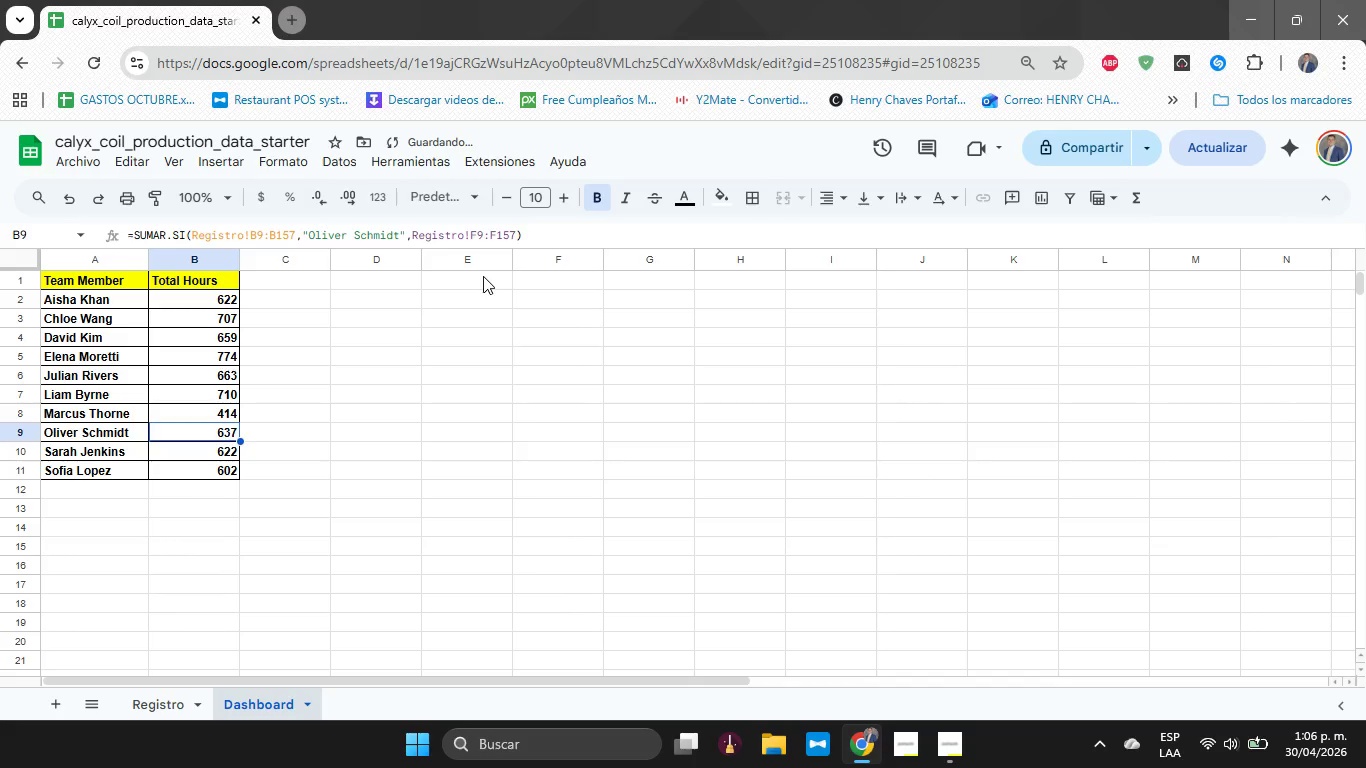 
key(ArrowDown)
 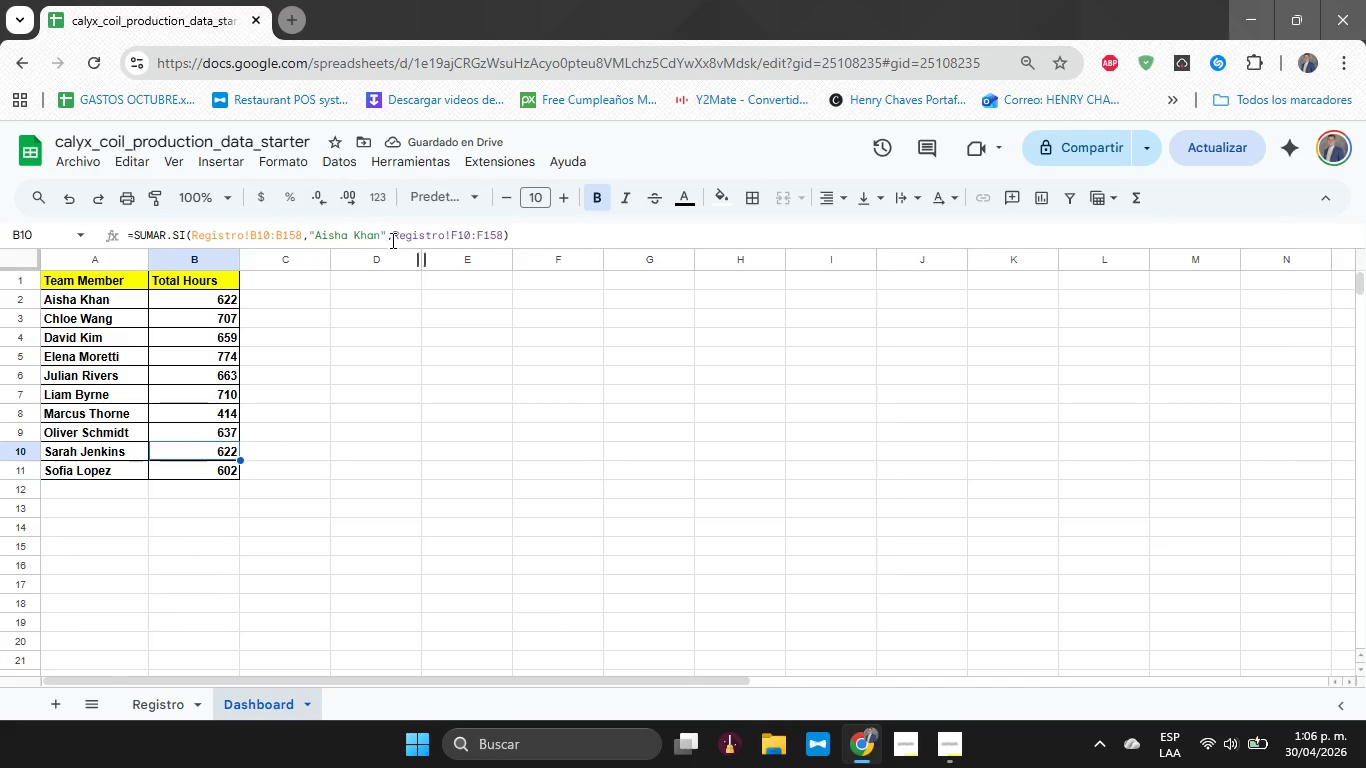 
left_click([375, 233])
 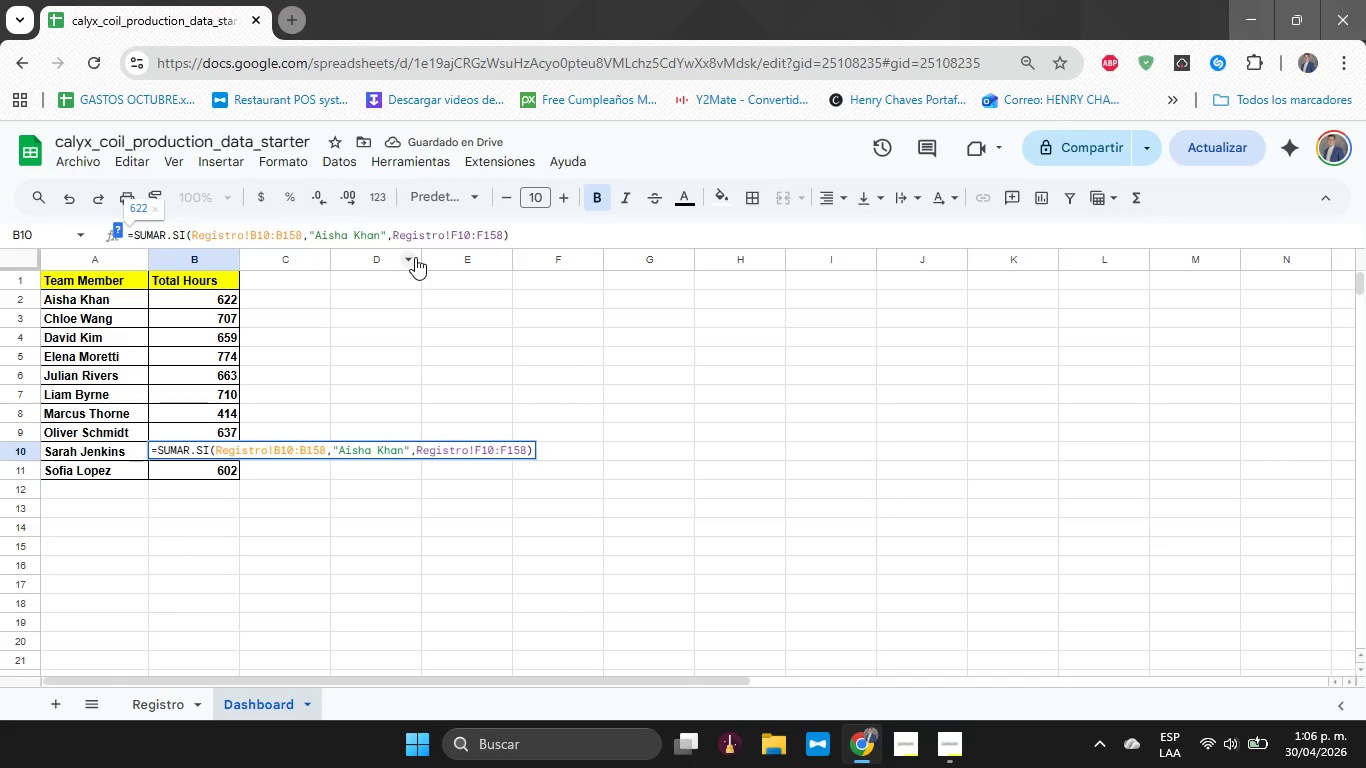 
key(ArrowRight)
 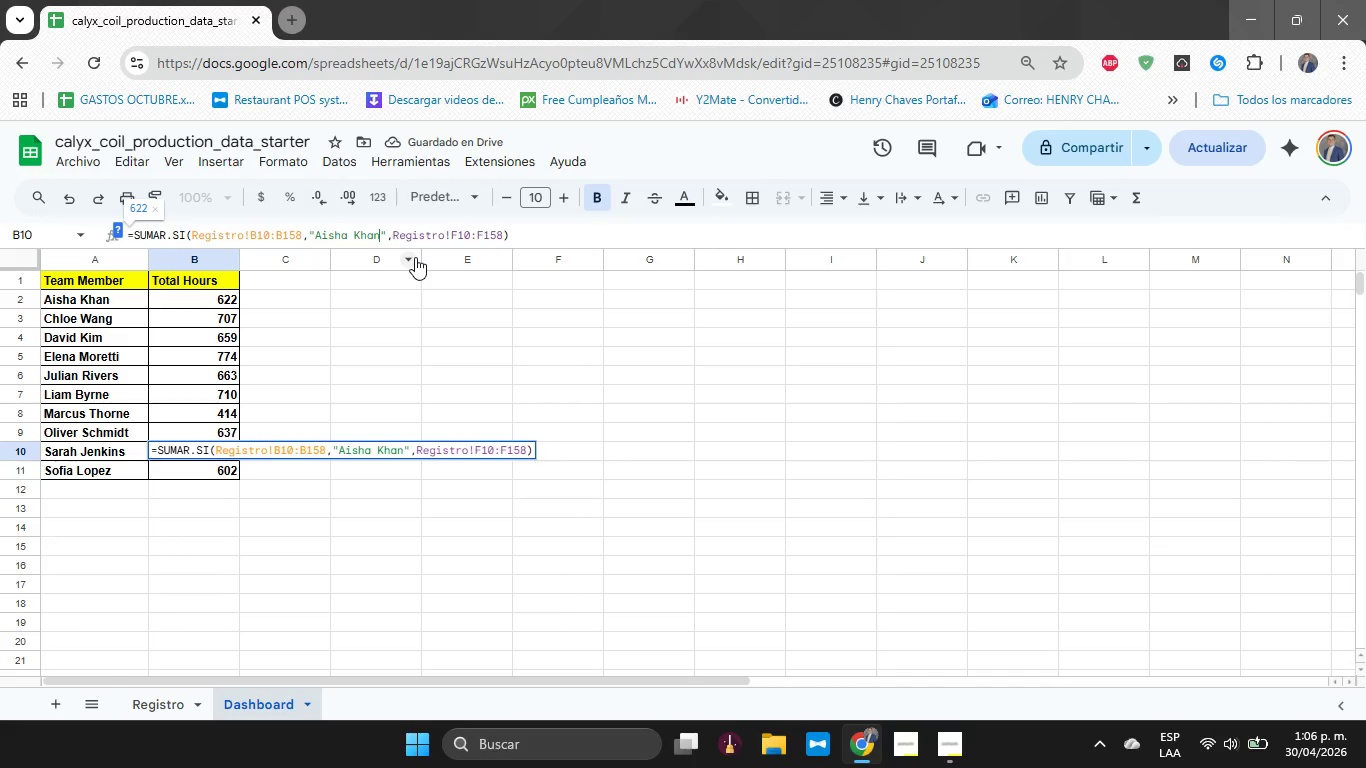 
key(Shift+ArrowLeft)
 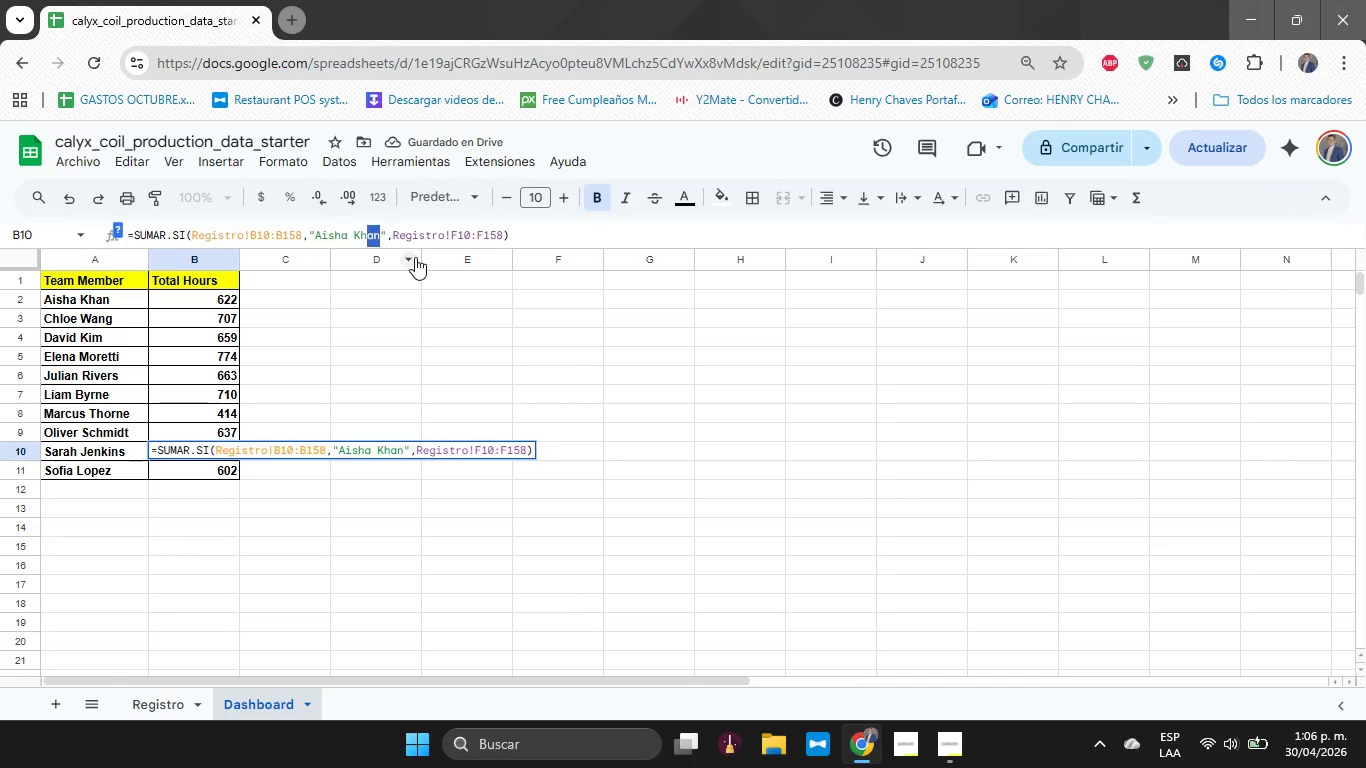 
key(Shift+ArrowLeft)
 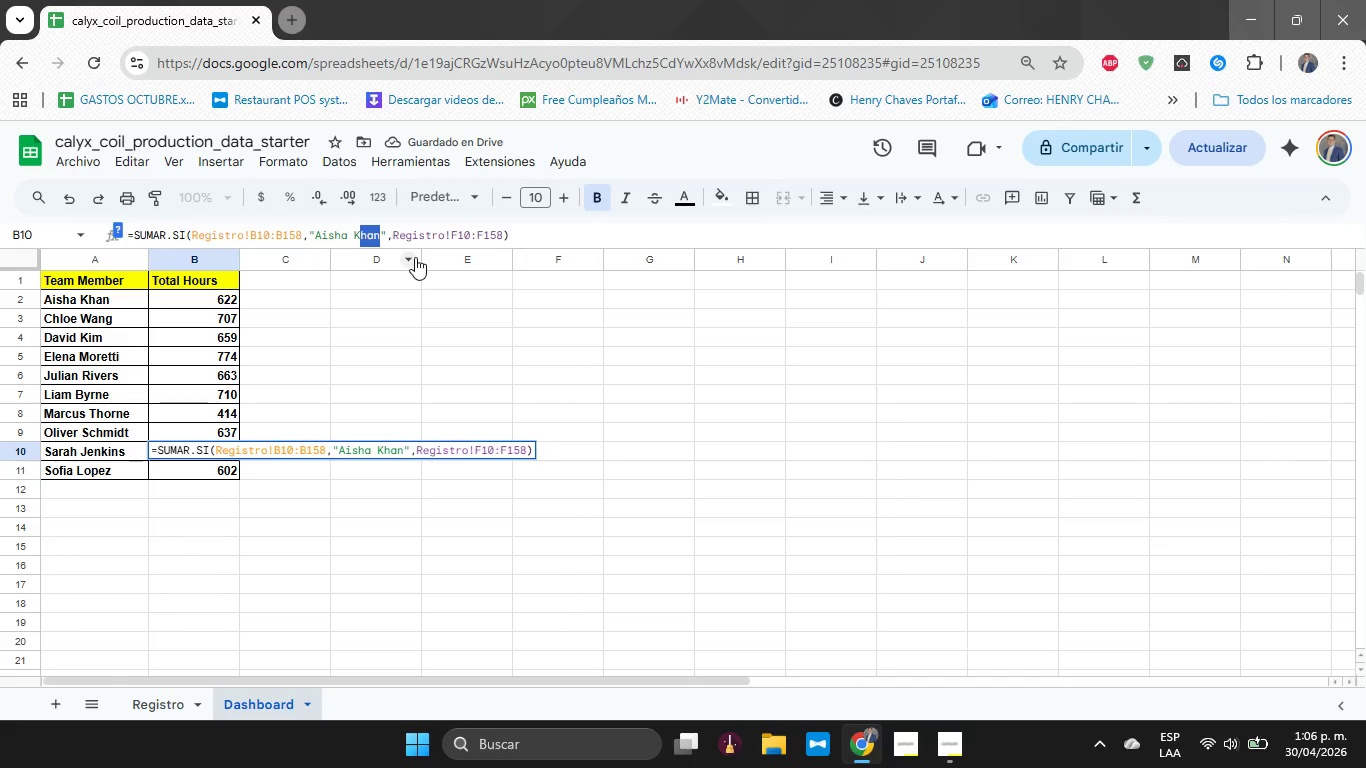 
key(Shift+ArrowLeft)
 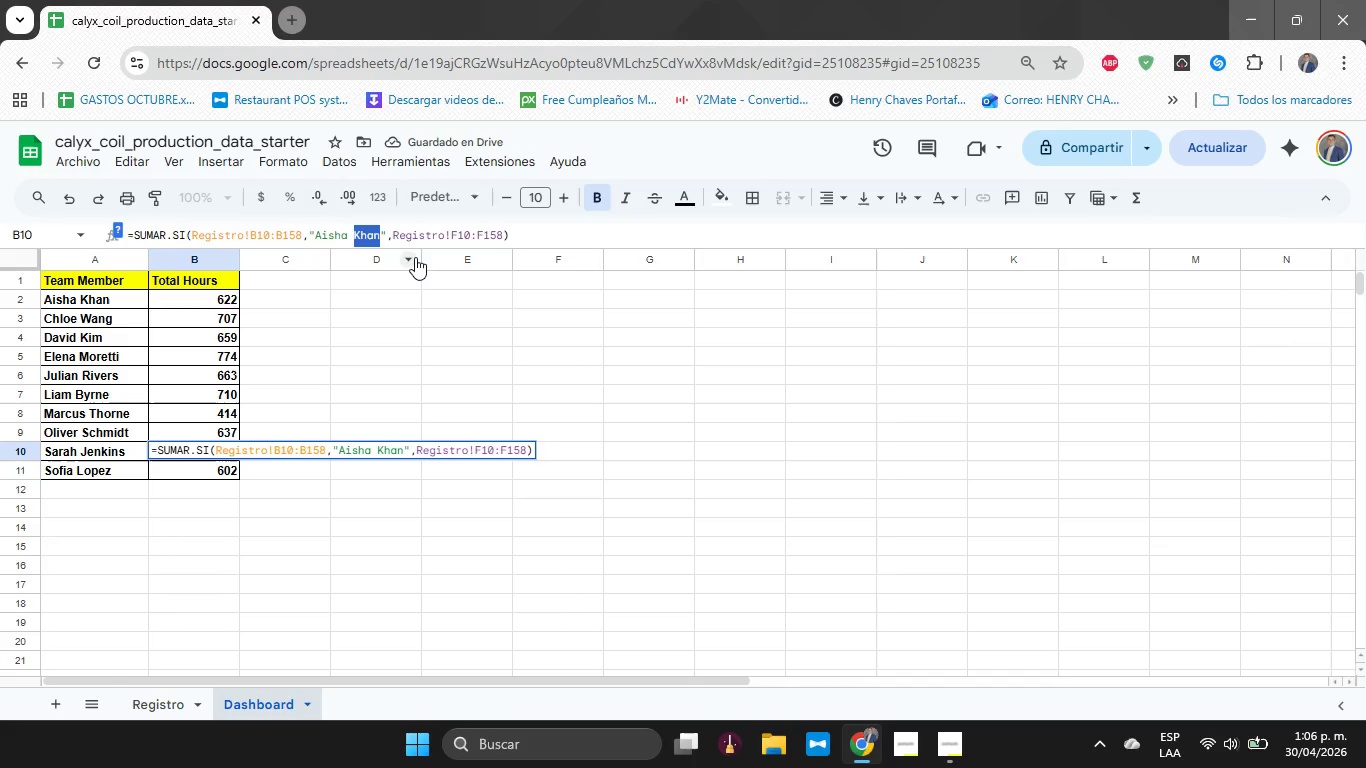 
key(Shift+ArrowLeft)
 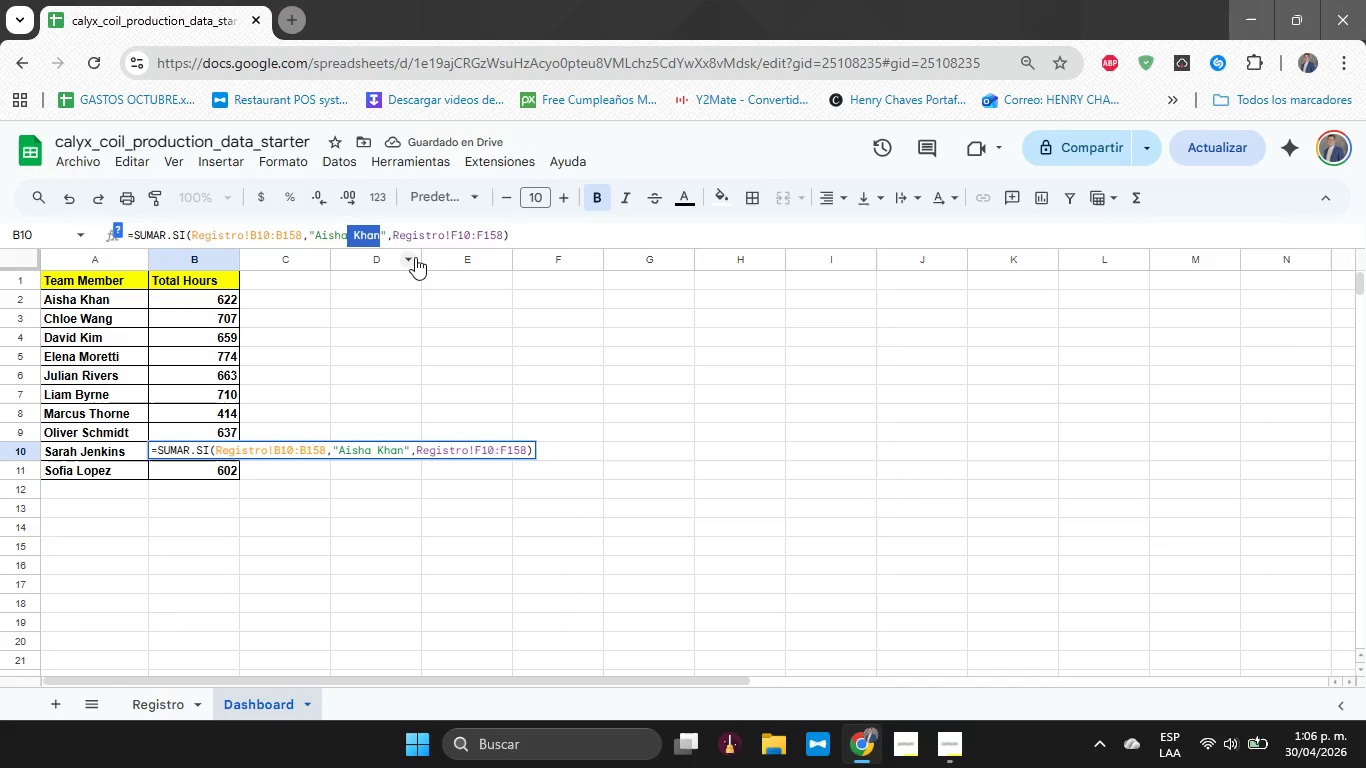 
key(Shift+ArrowLeft)
 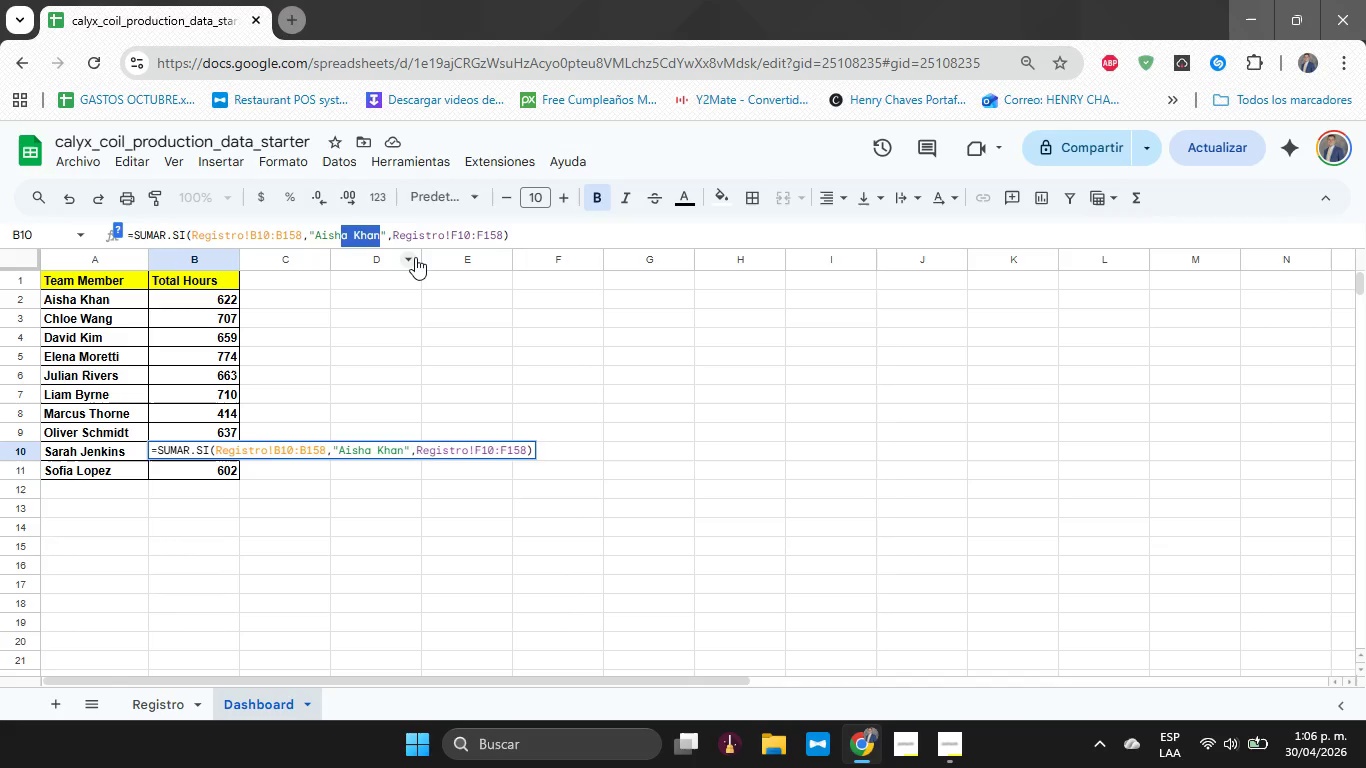 
key(Shift+ArrowLeft)
 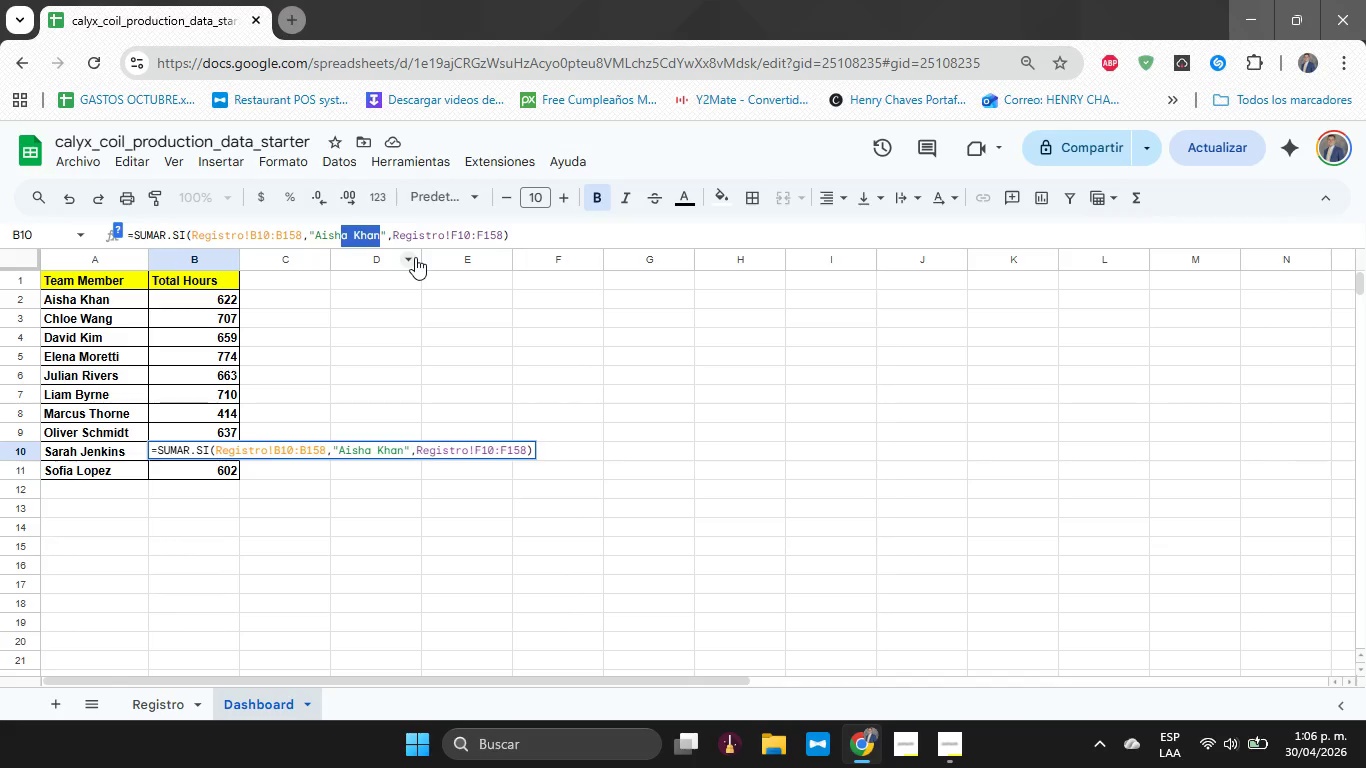 
key(Shift+ArrowLeft)
 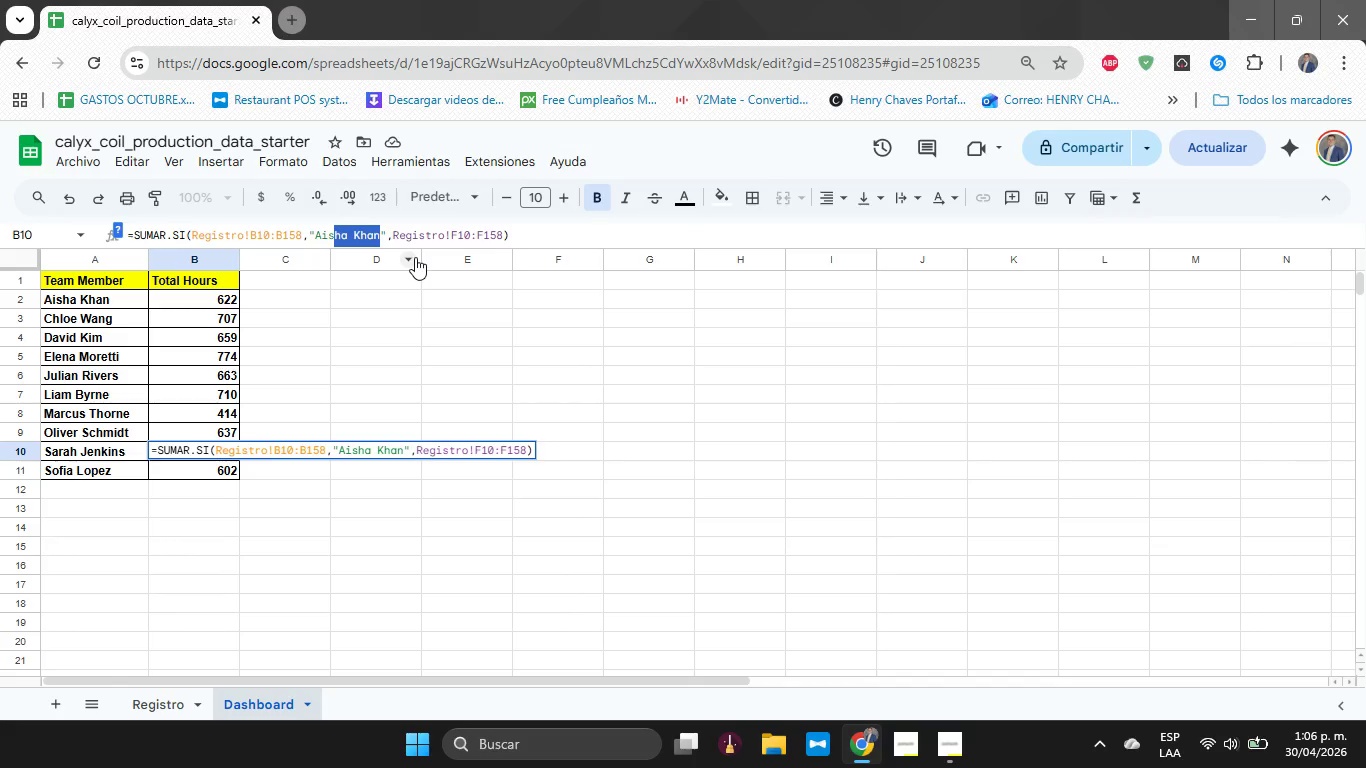 
key(Shift+ArrowLeft)
 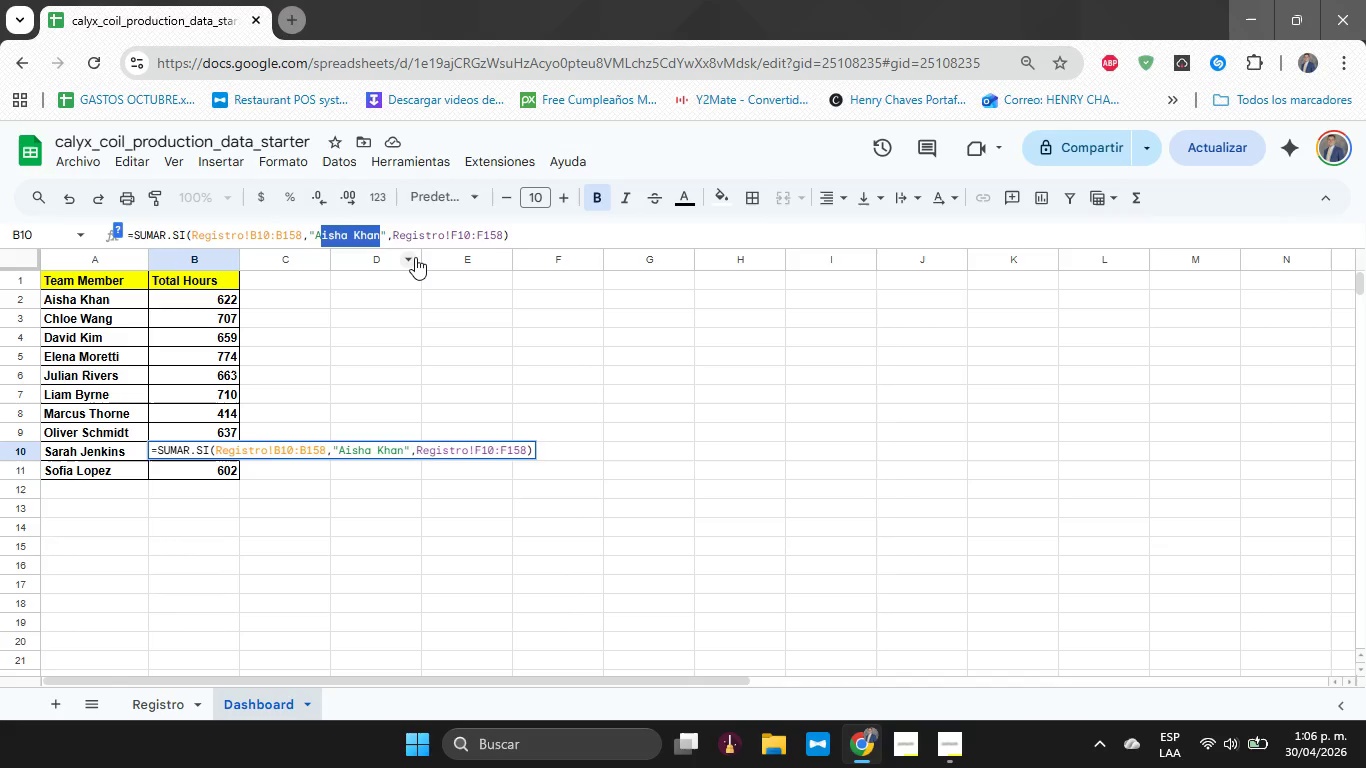 
key(Shift+ArrowLeft)
 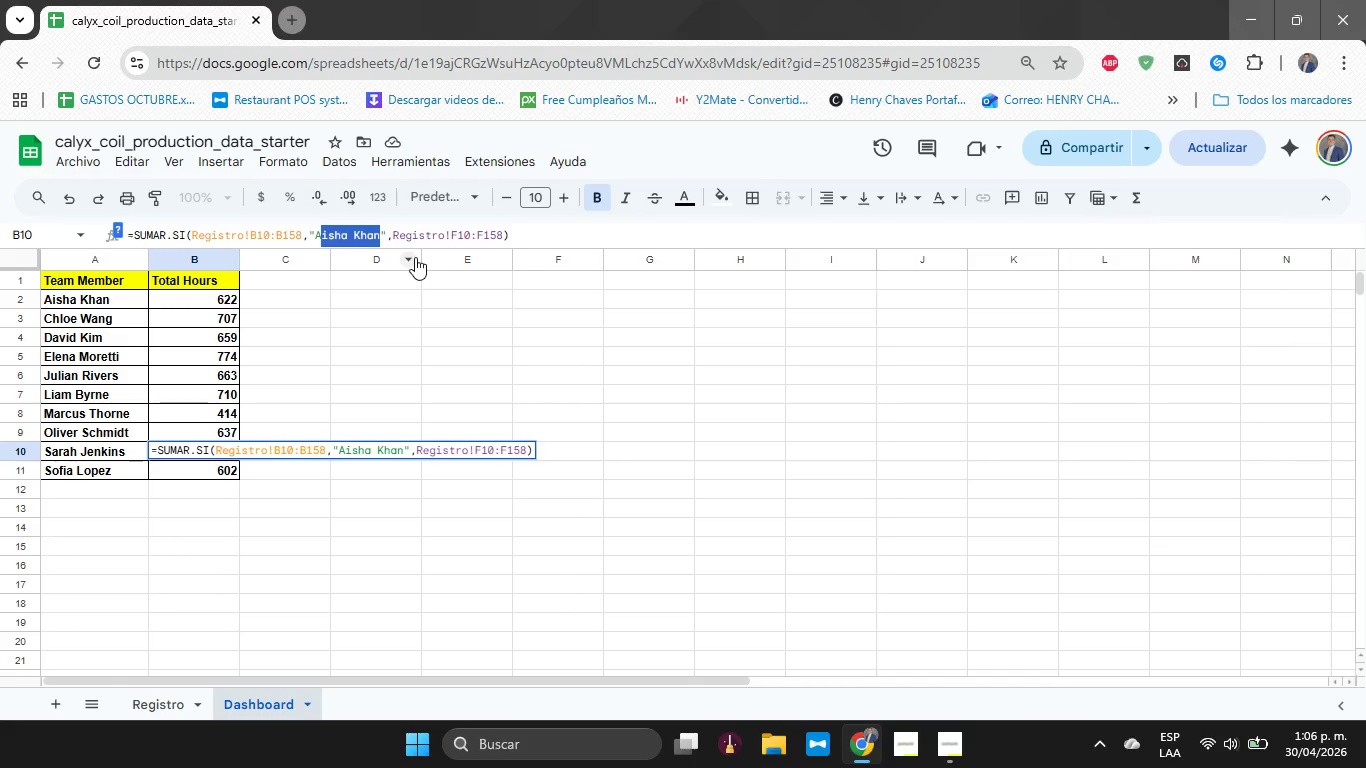 
key(Shift+ArrowLeft)
 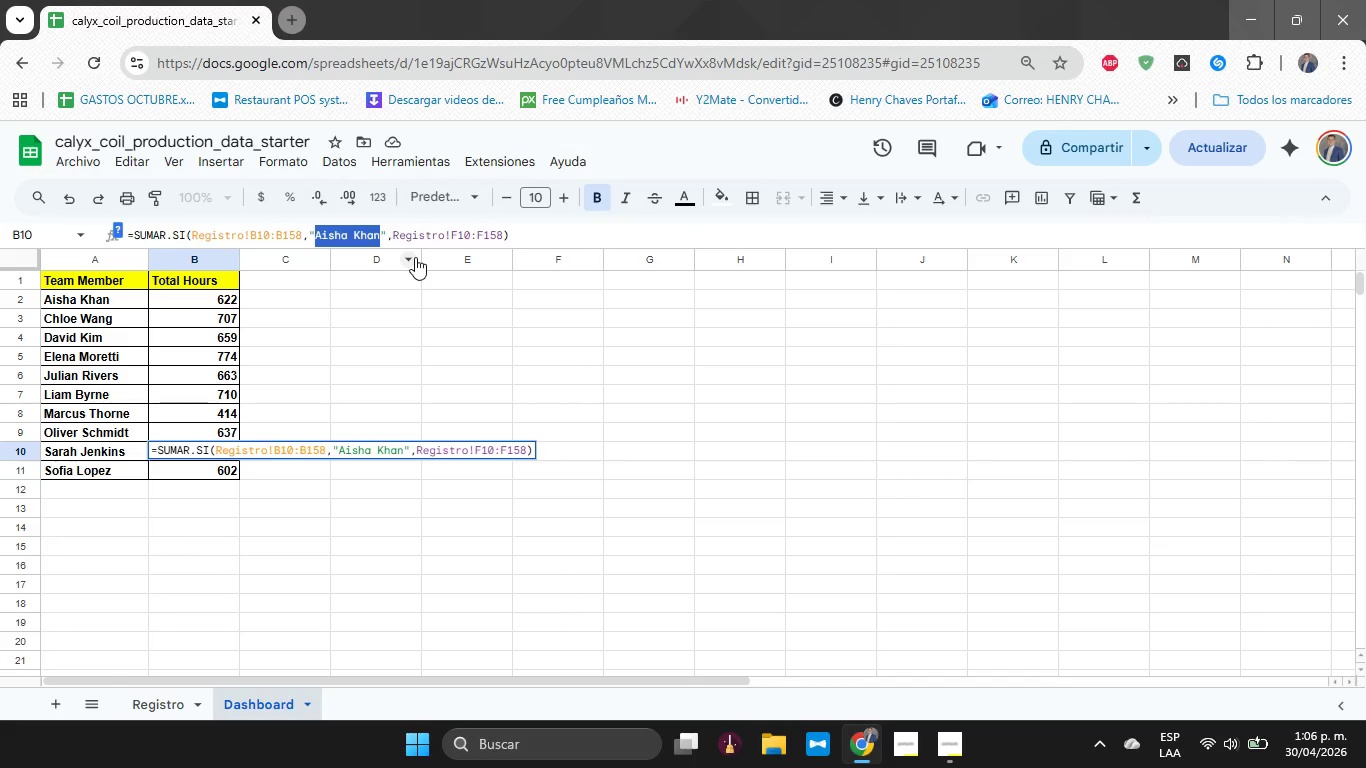 
type(Sarah Jenkins)
 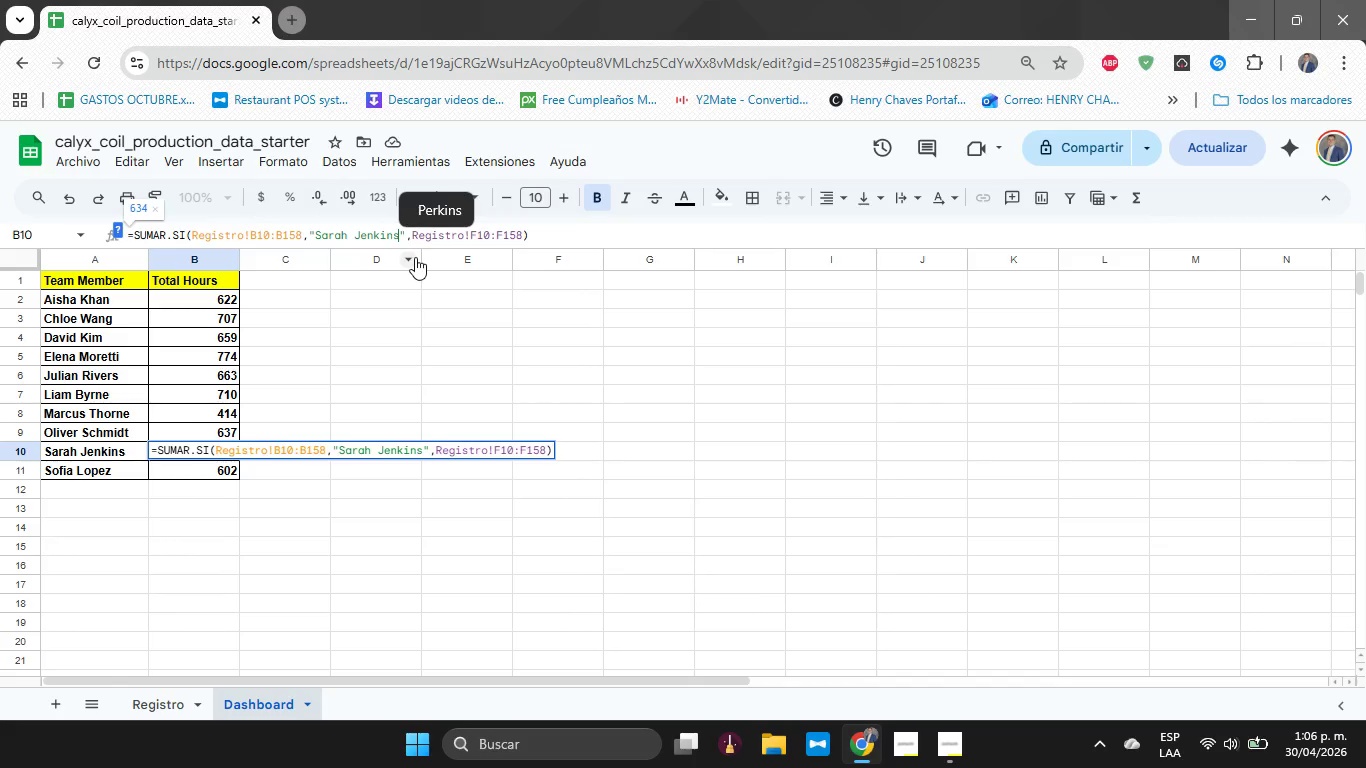 
key(Enter)
 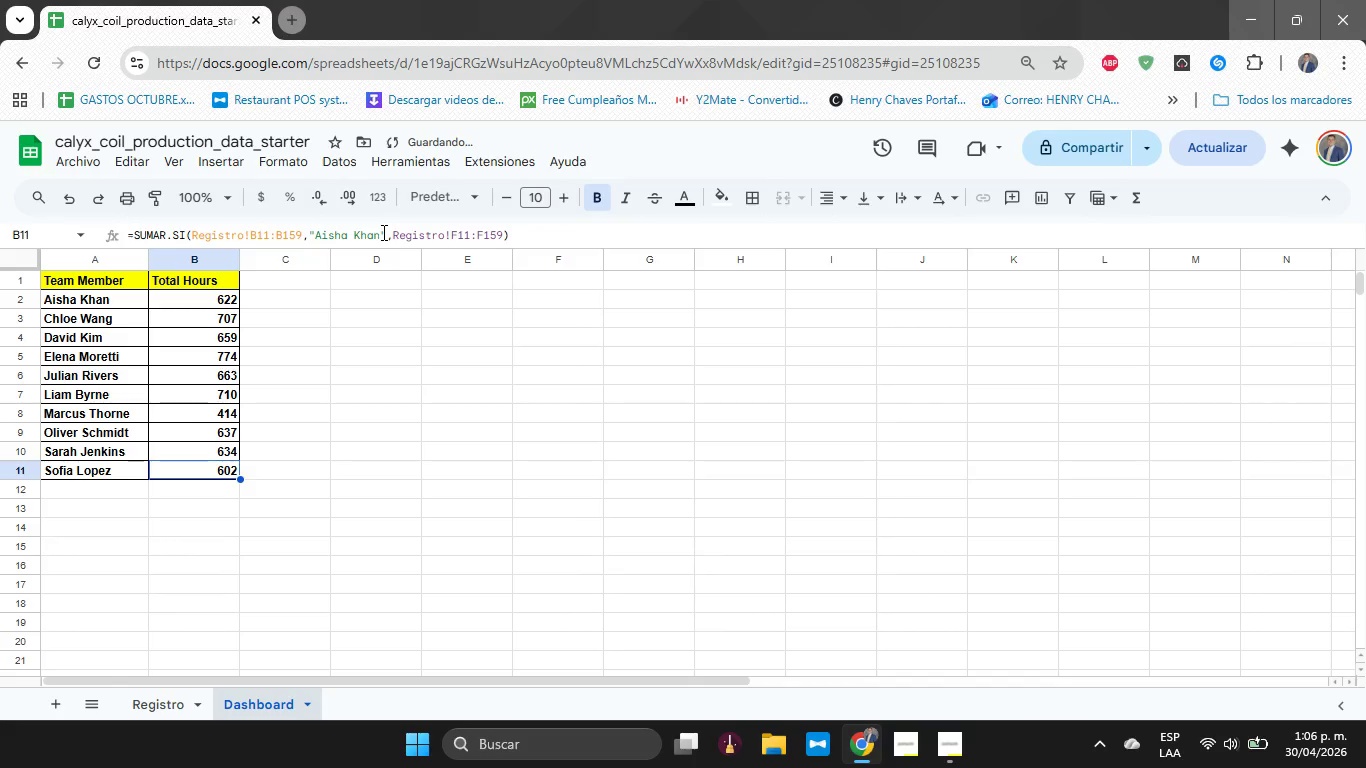 
left_click([377, 236])
 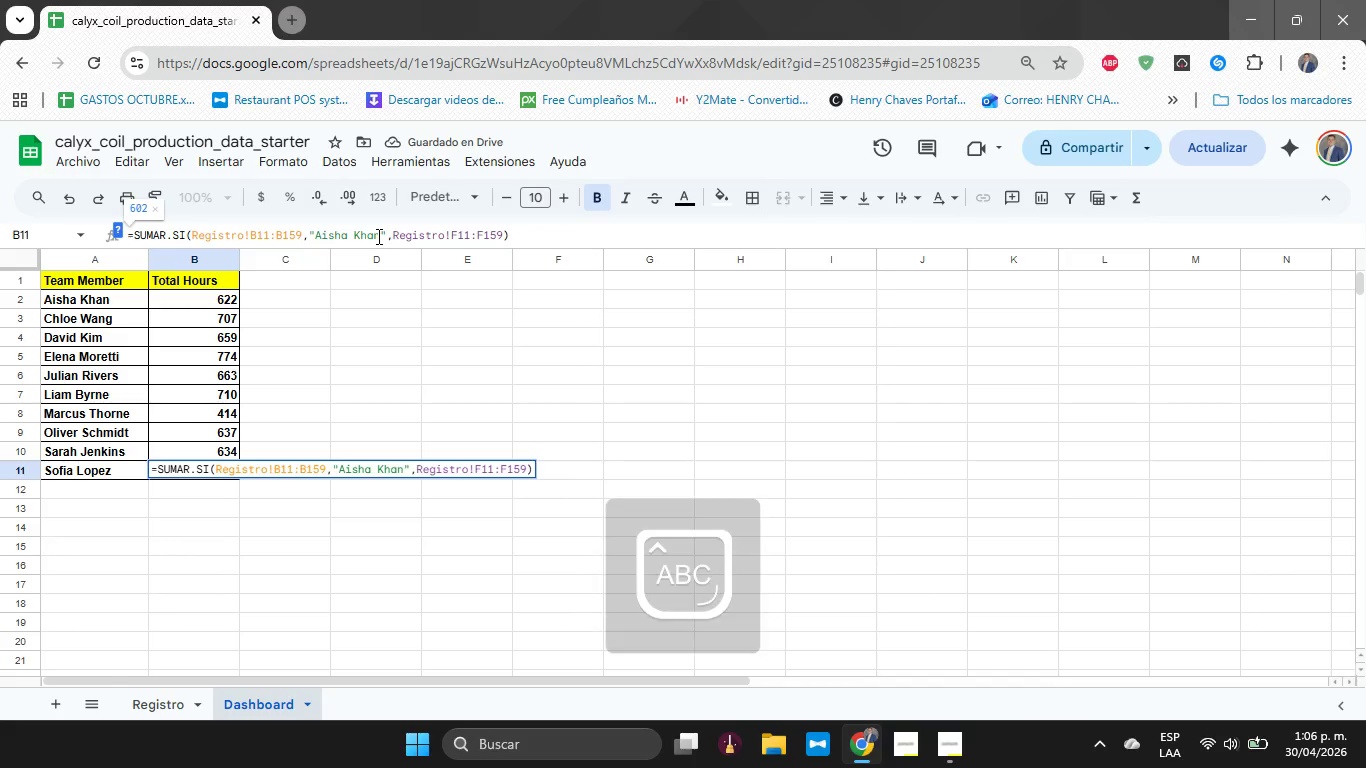 
key(Backspace)
key(Backspace)
key(Backspace)
key(Backspace)
key(Backspace)
key(Backspace)
key(Backspace)
key(Backspace)
key(Backspace)
key(Backspace)
type(Sofia Lopez)
 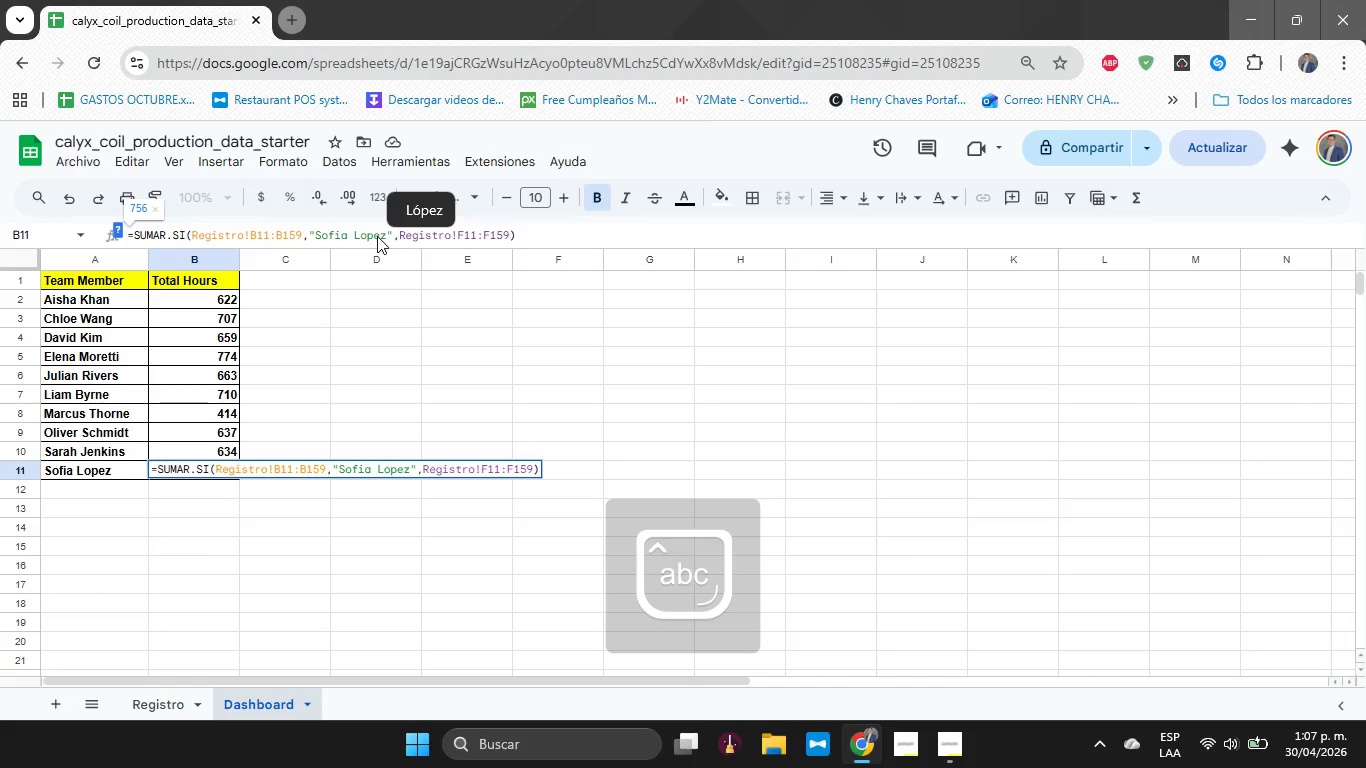 
key(Enter)
 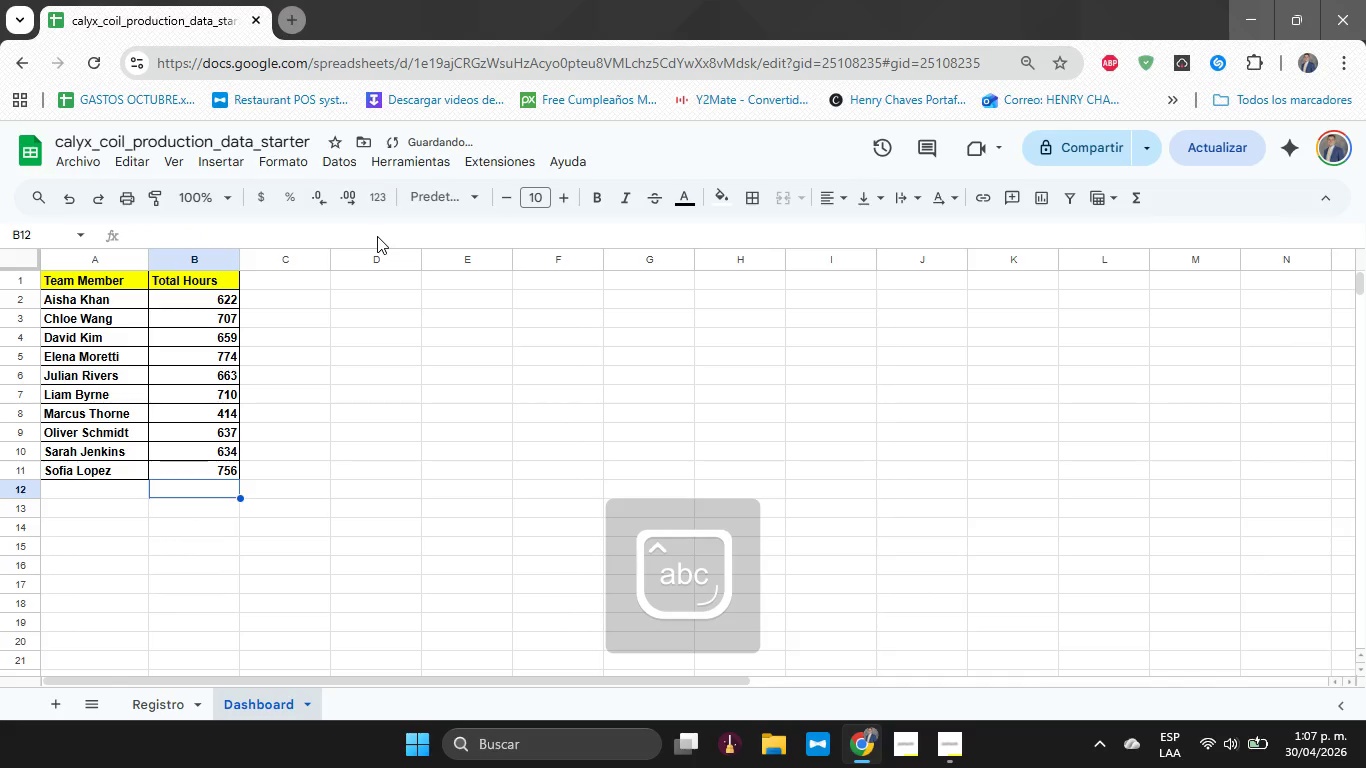 
key(ArrowDown)
 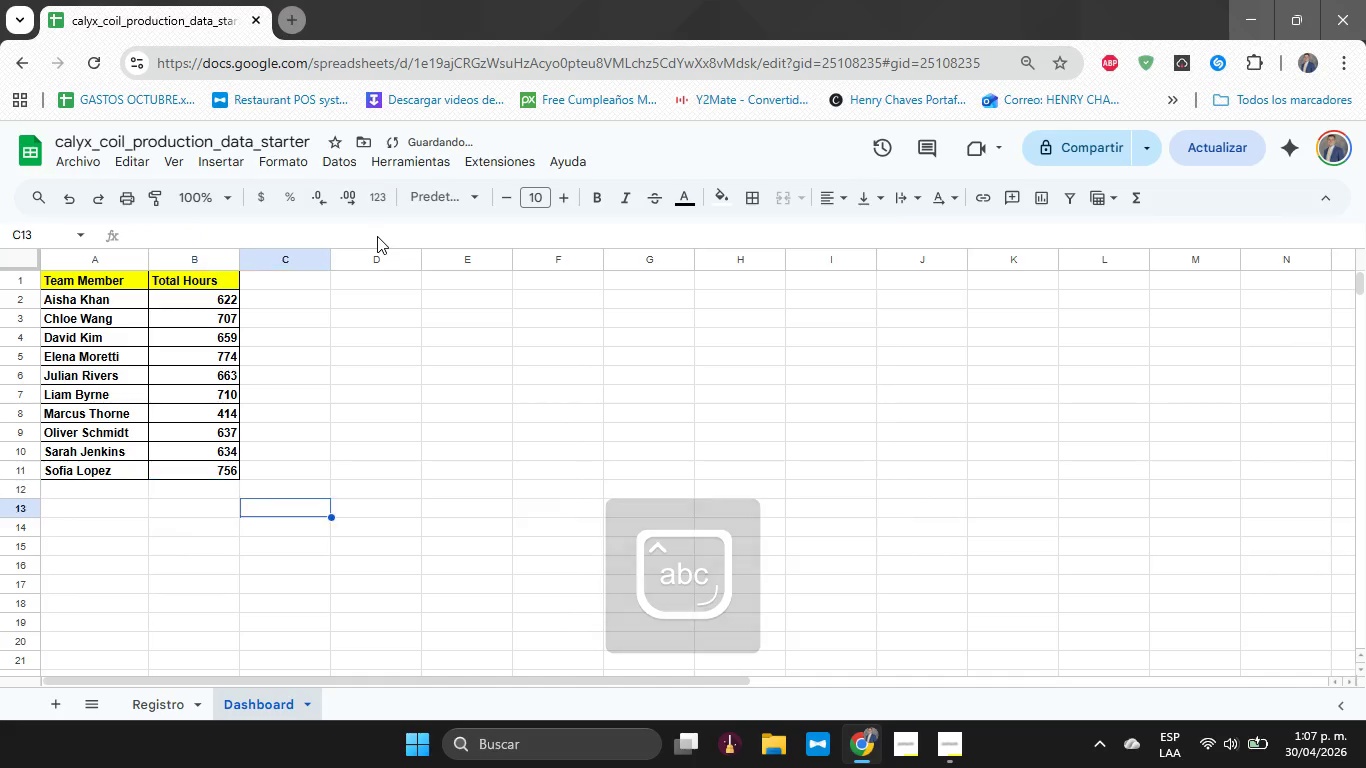 
key(ArrowRight)
 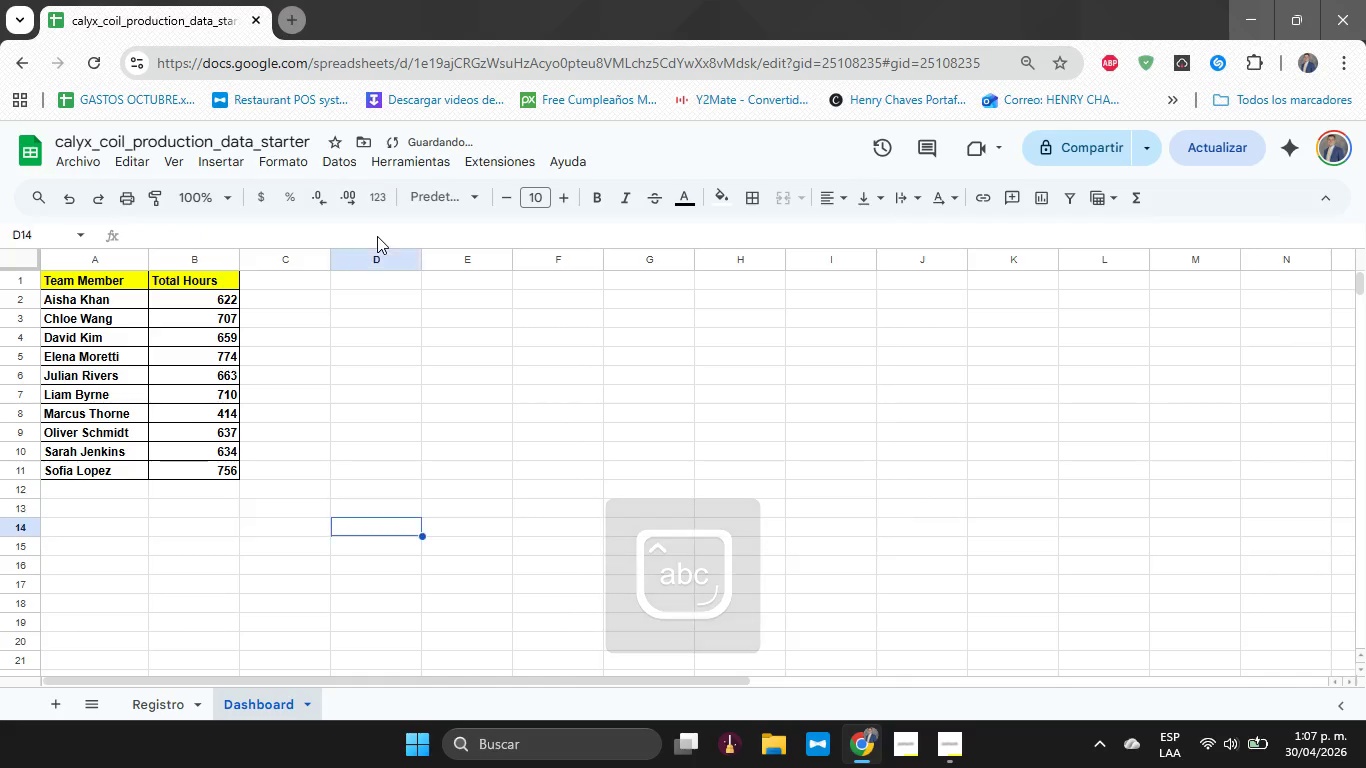 
key(ArrowRight)
 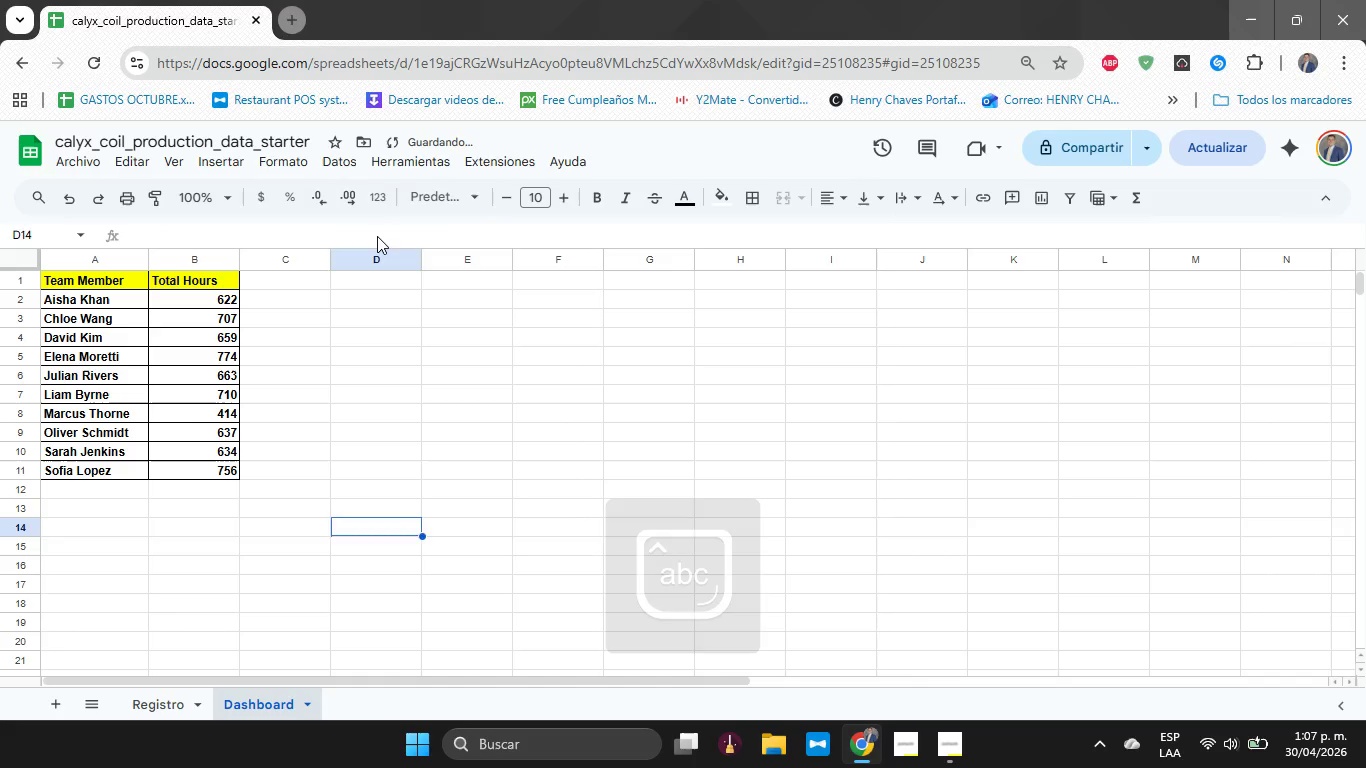 
key(ArrowDown)
 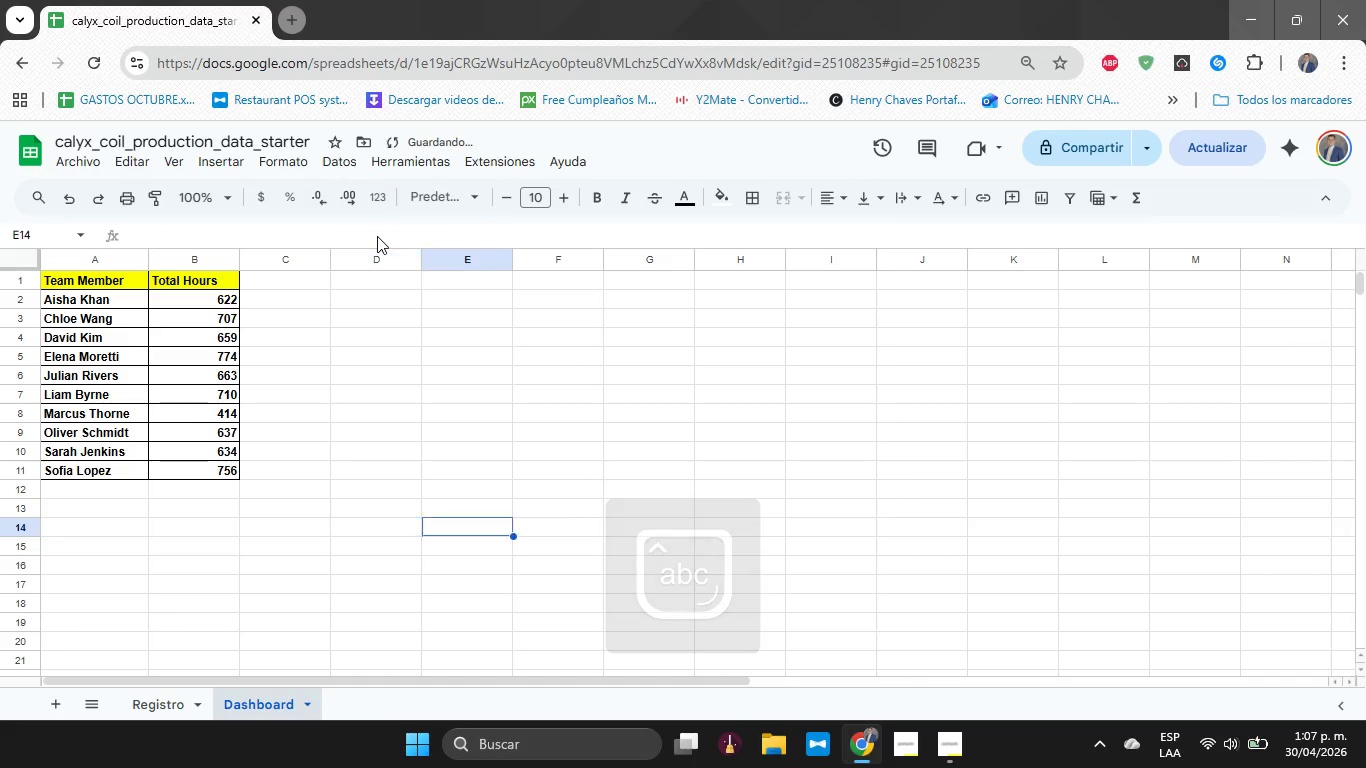 
key(ArrowRight)
 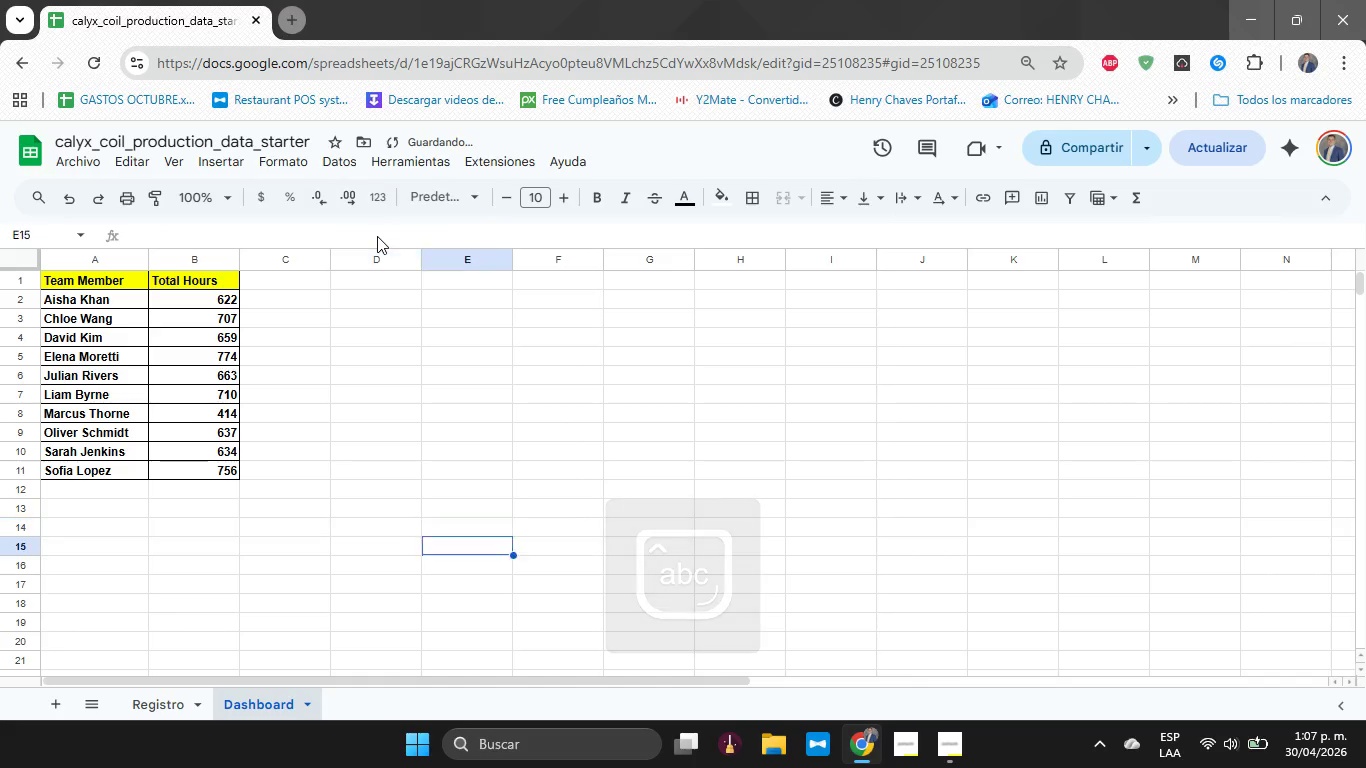 
key(ArrowDown)
 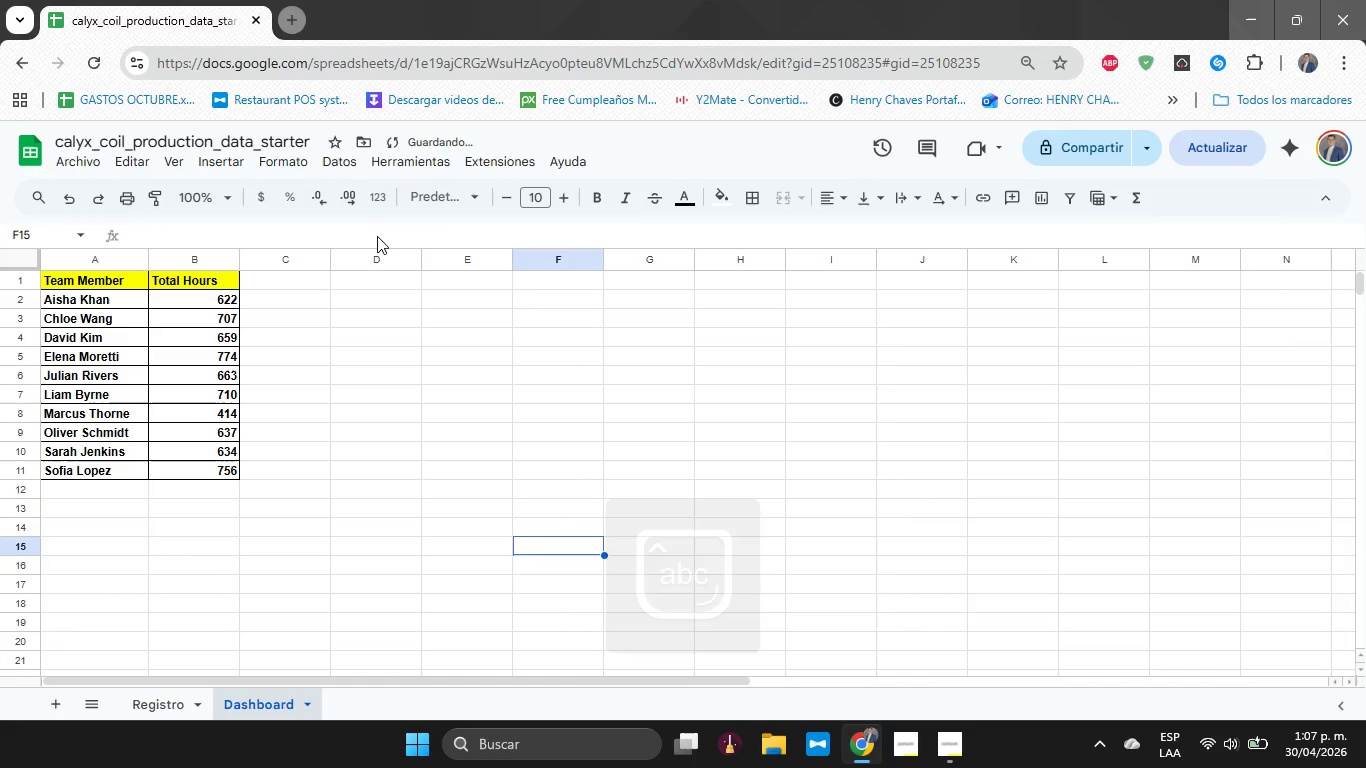 
key(ArrowRight)
 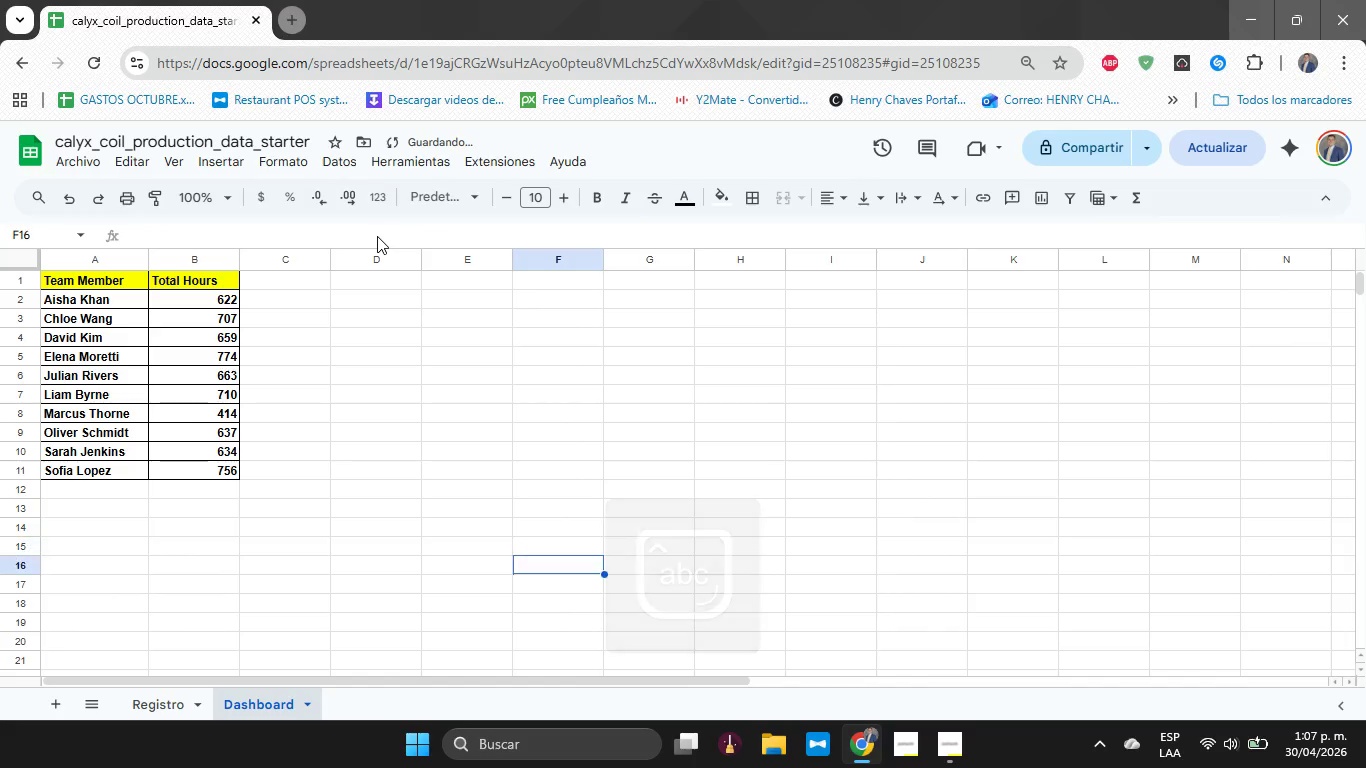 
key(ArrowDown)
 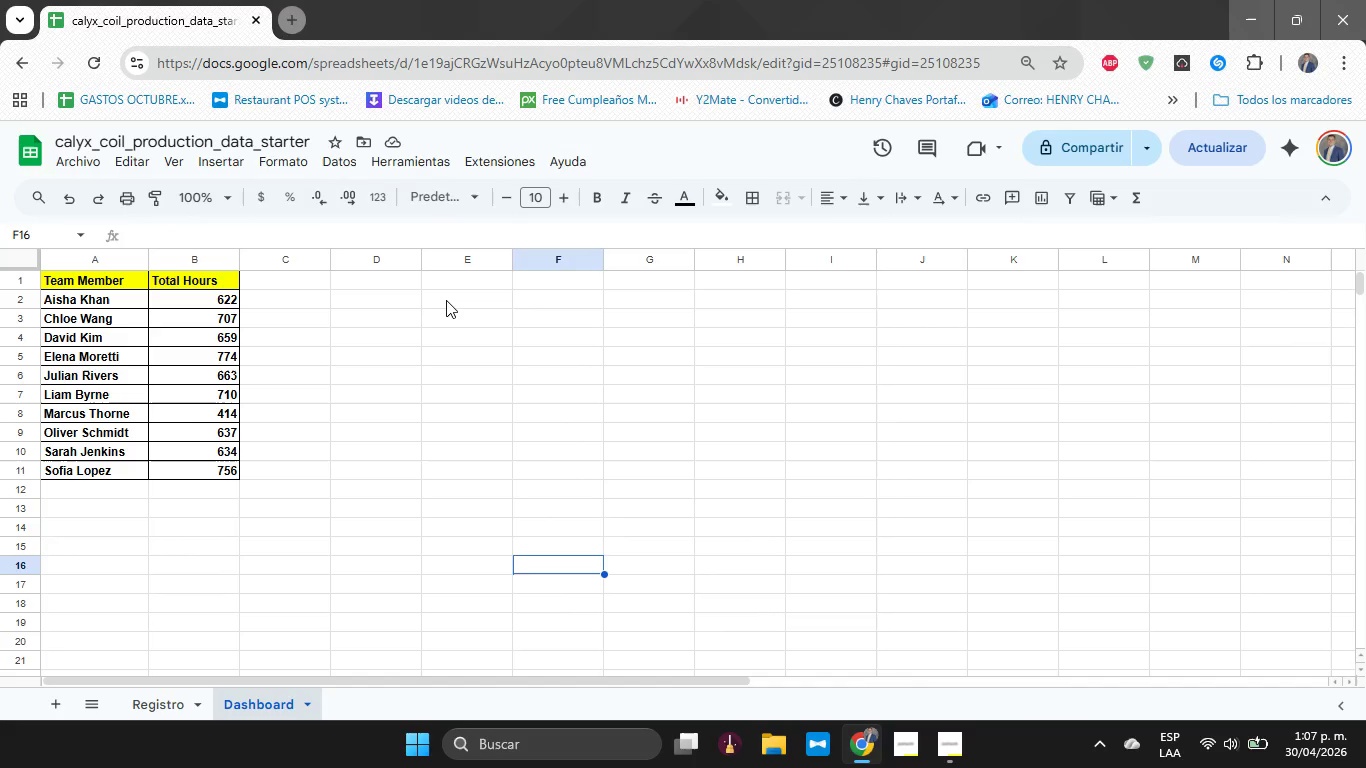 
wait(9.72)
 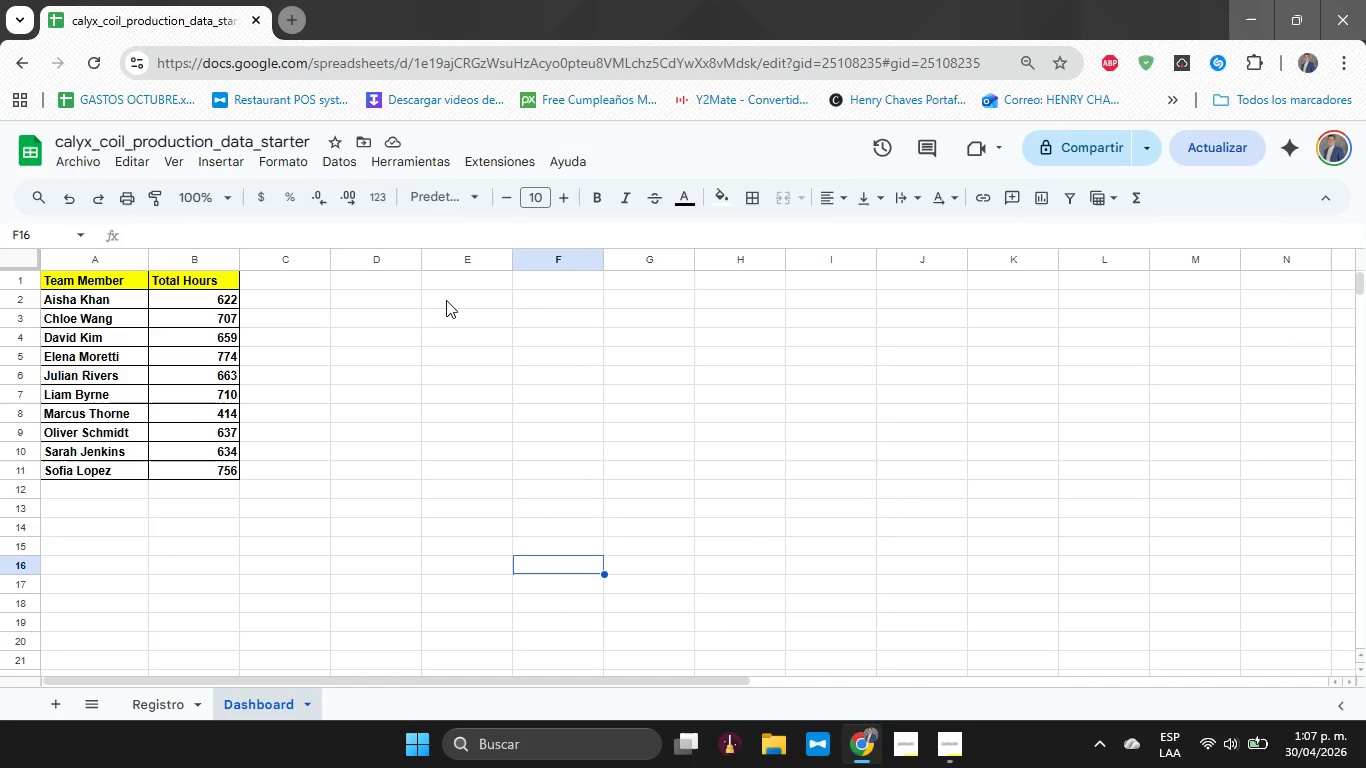 
left_click([284, 280])
 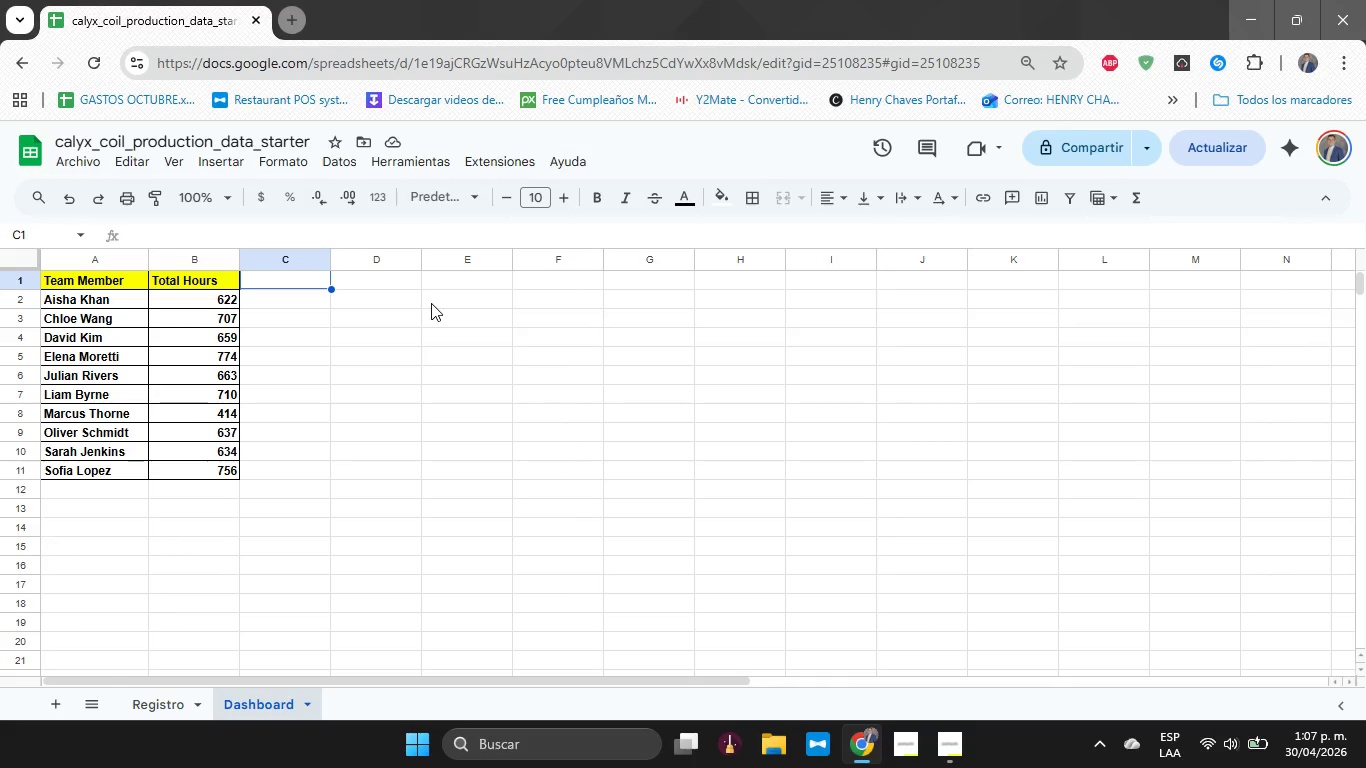 
type(Status)
 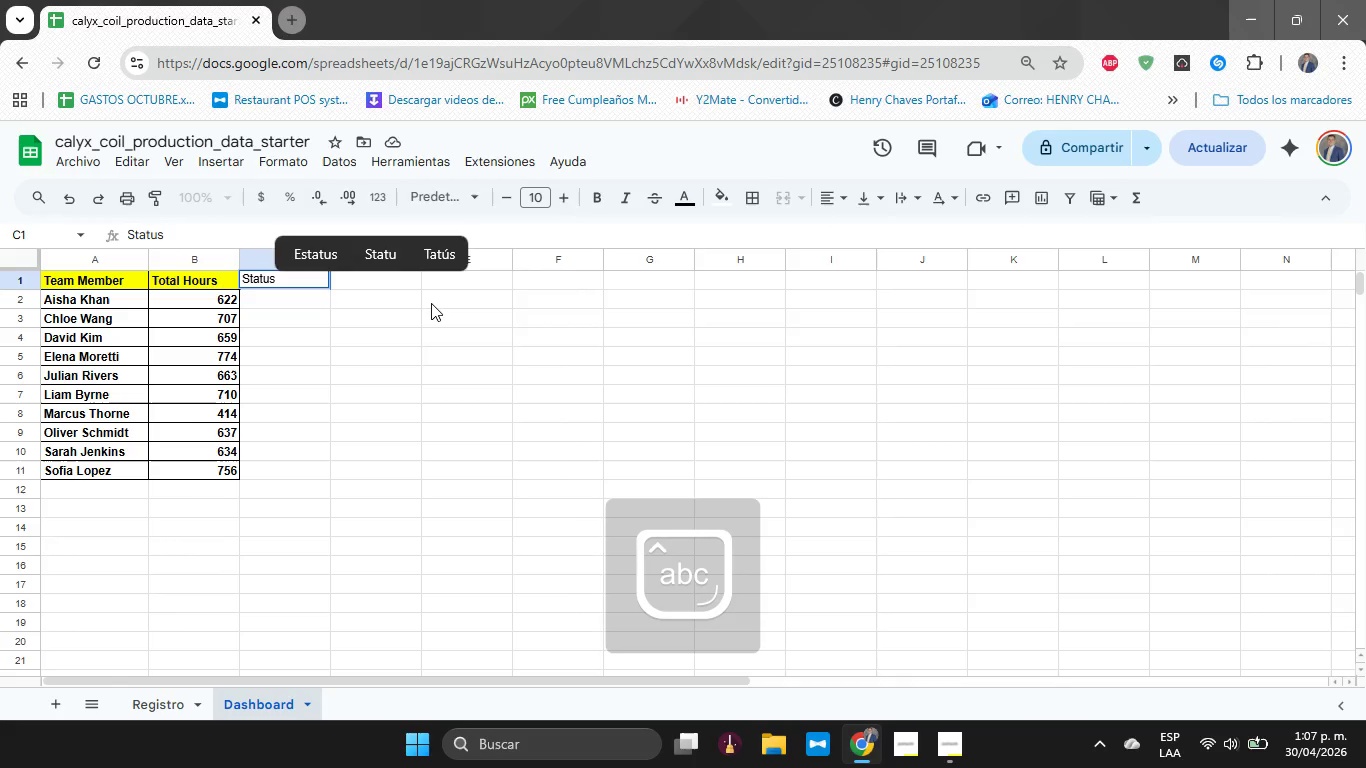 
key(Enter)
 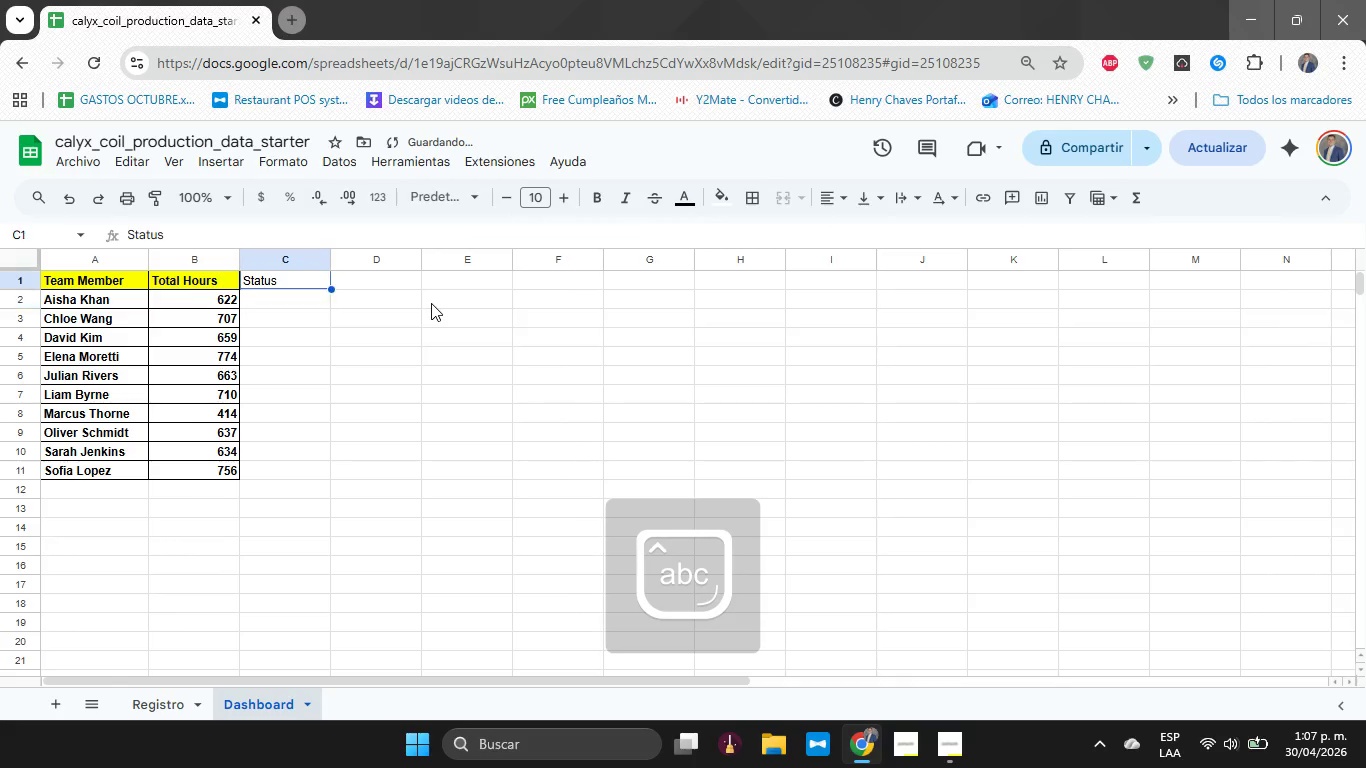 
key(ArrowUp)
 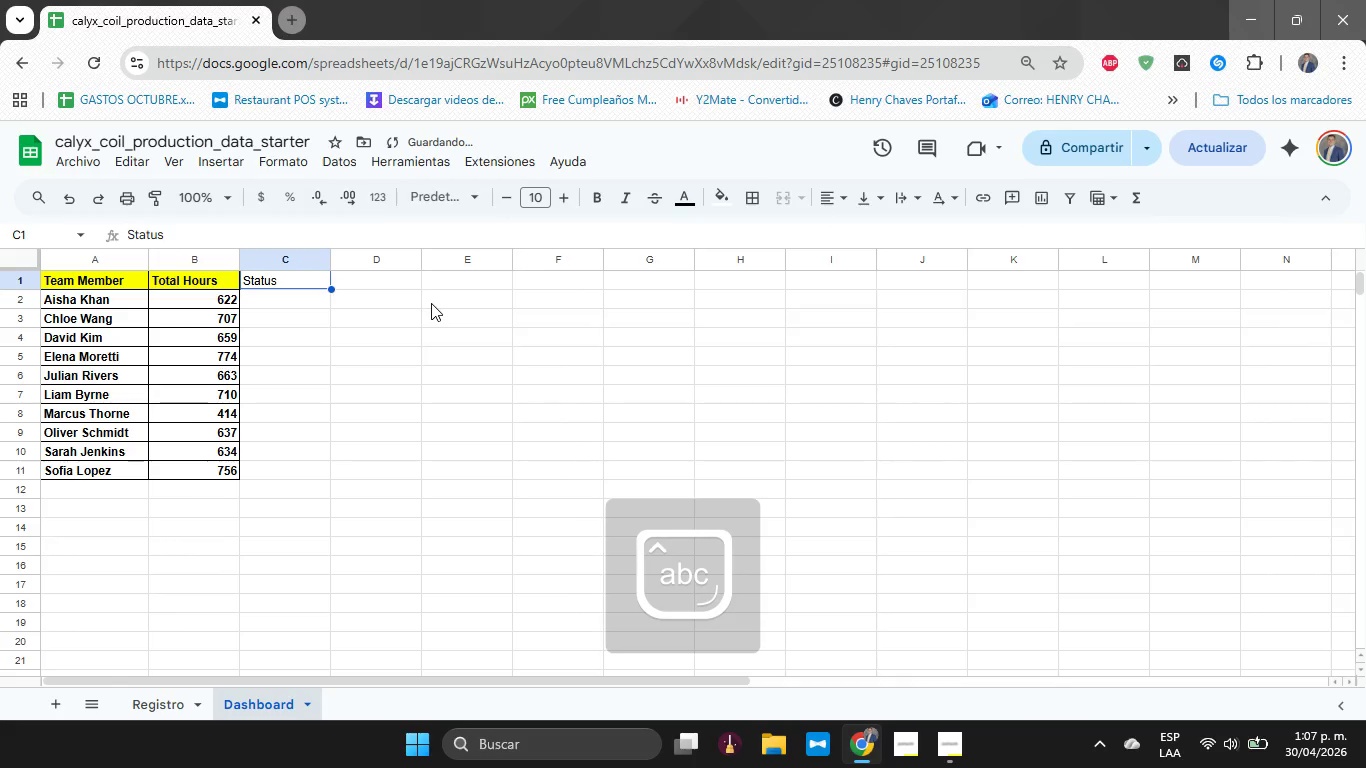 
hold_key(key=ArrowDown, duration=0.73)
 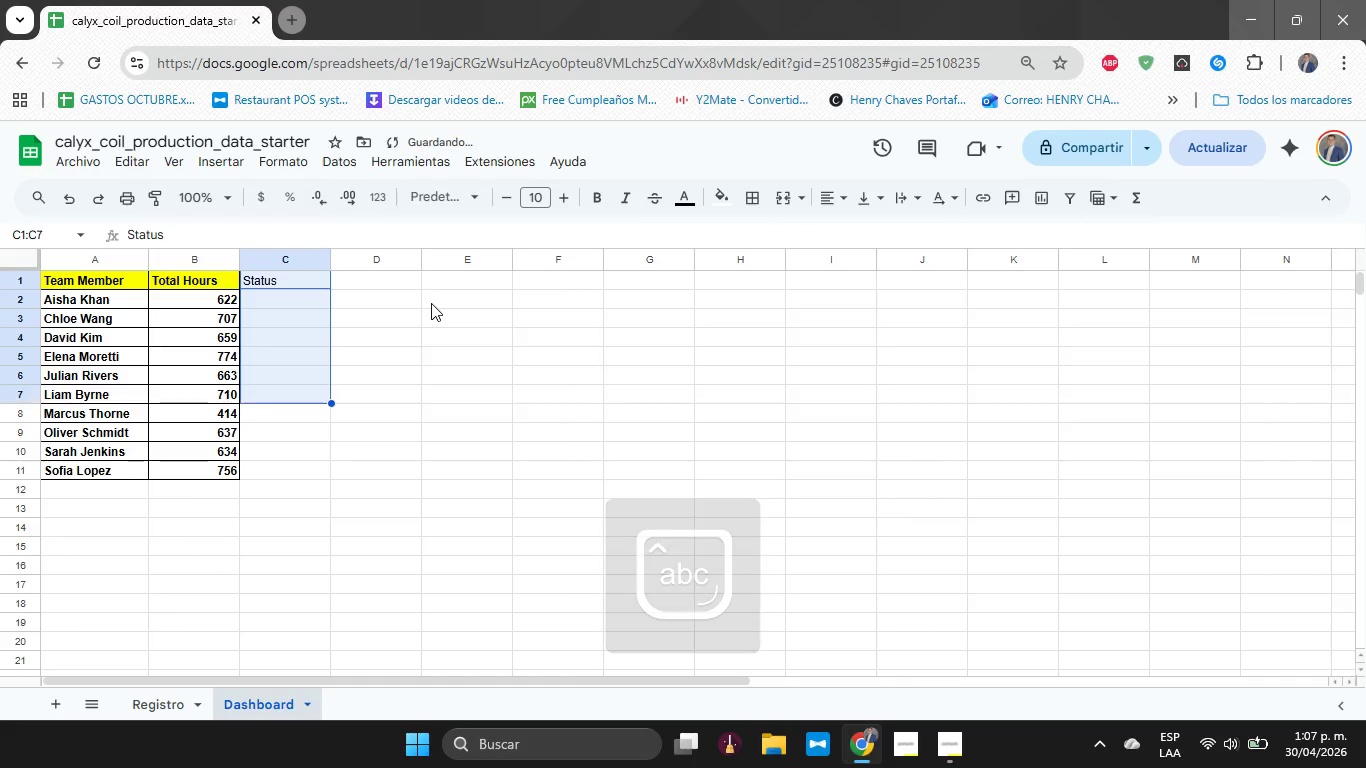 
key(Shift+ArrowDown)
 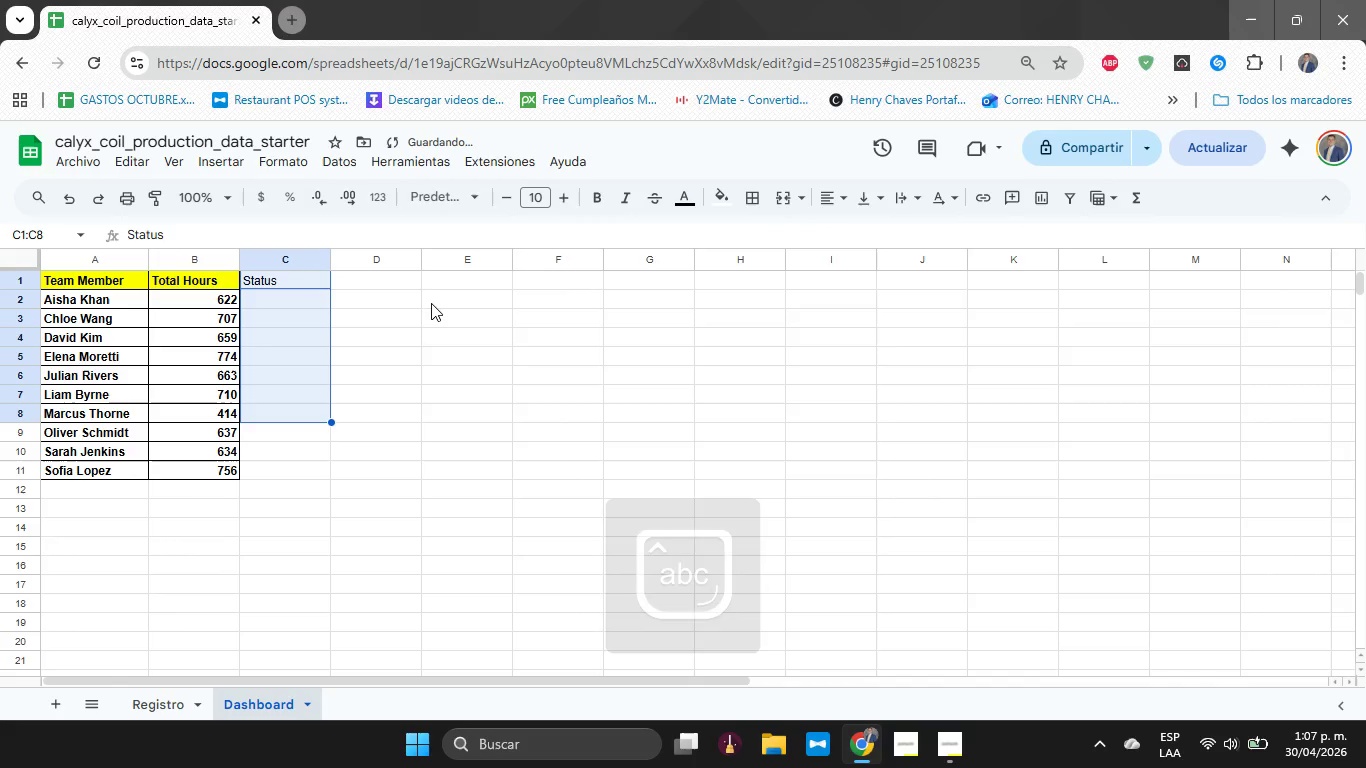 
key(Shift+ArrowDown)
 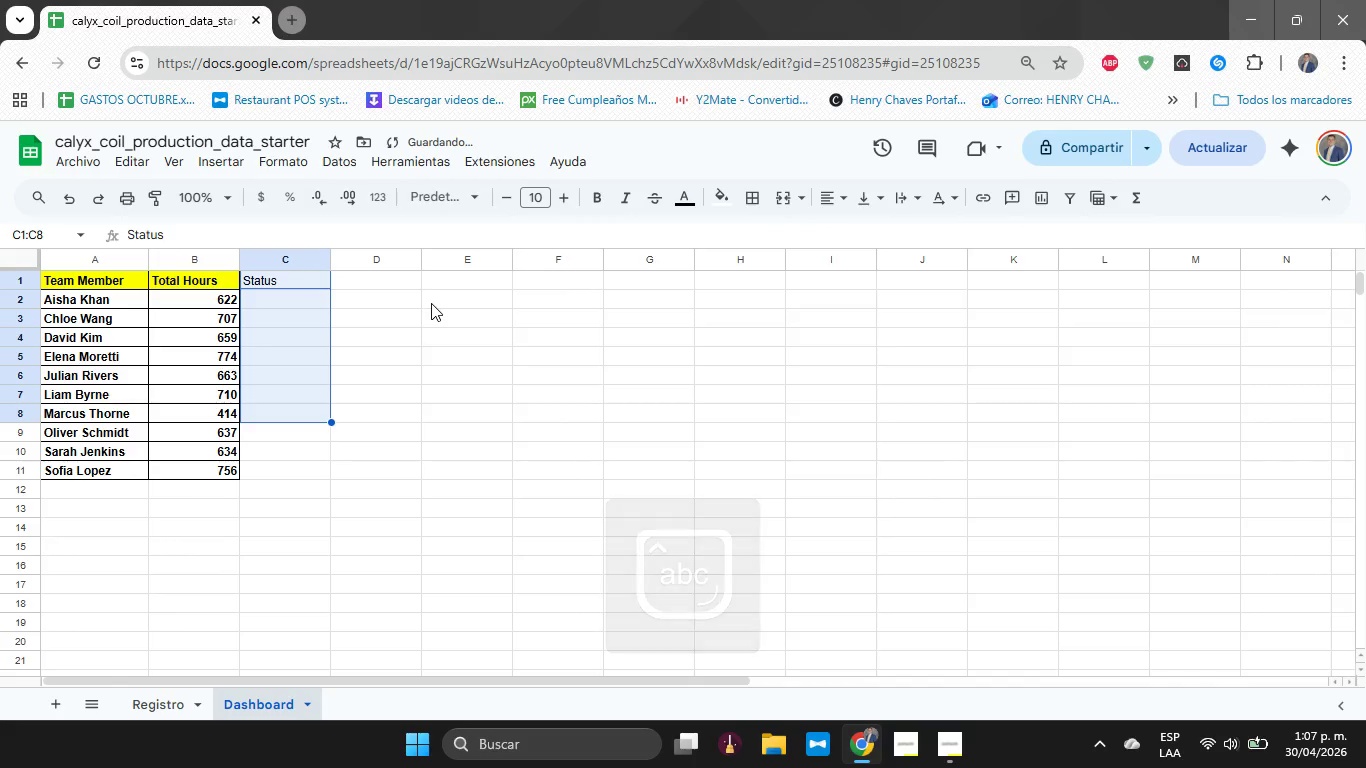 
key(Shift+ArrowDown)
 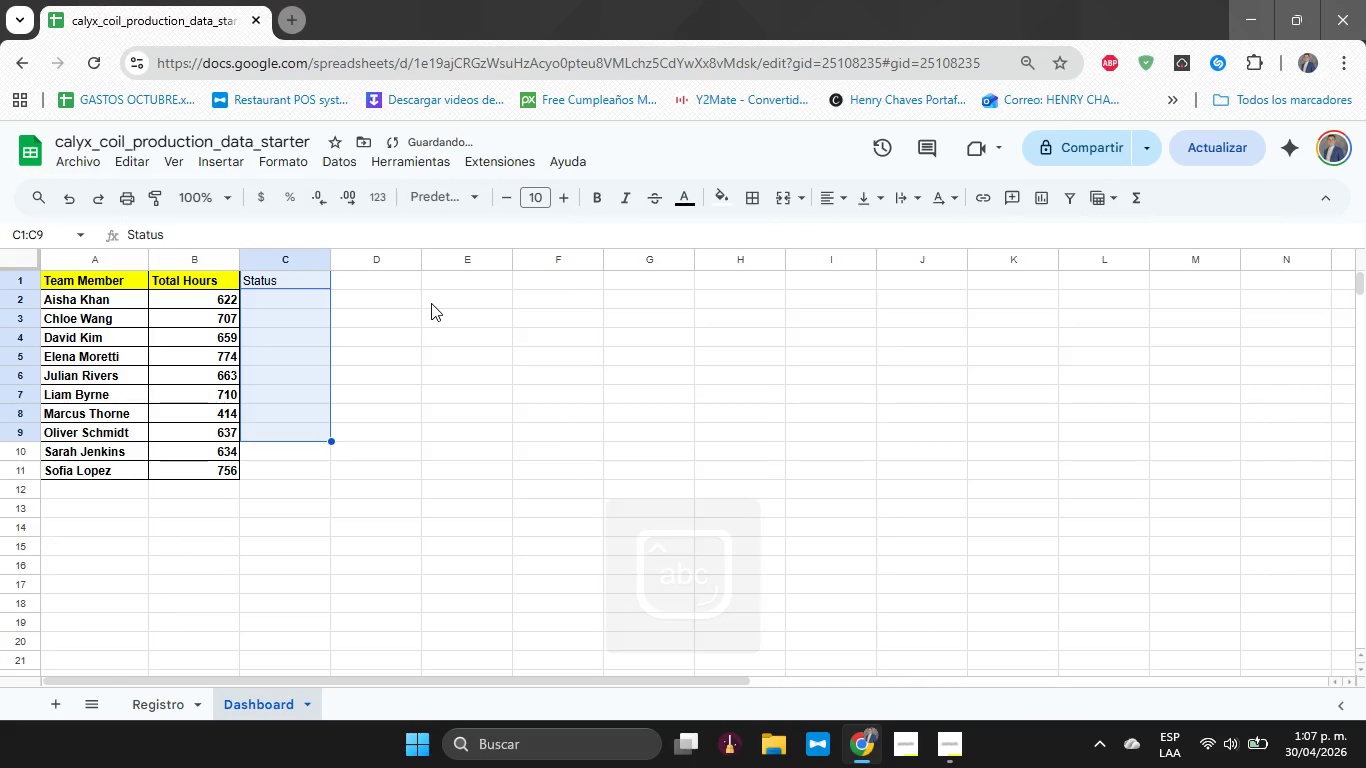 
key(Shift+ArrowDown)
 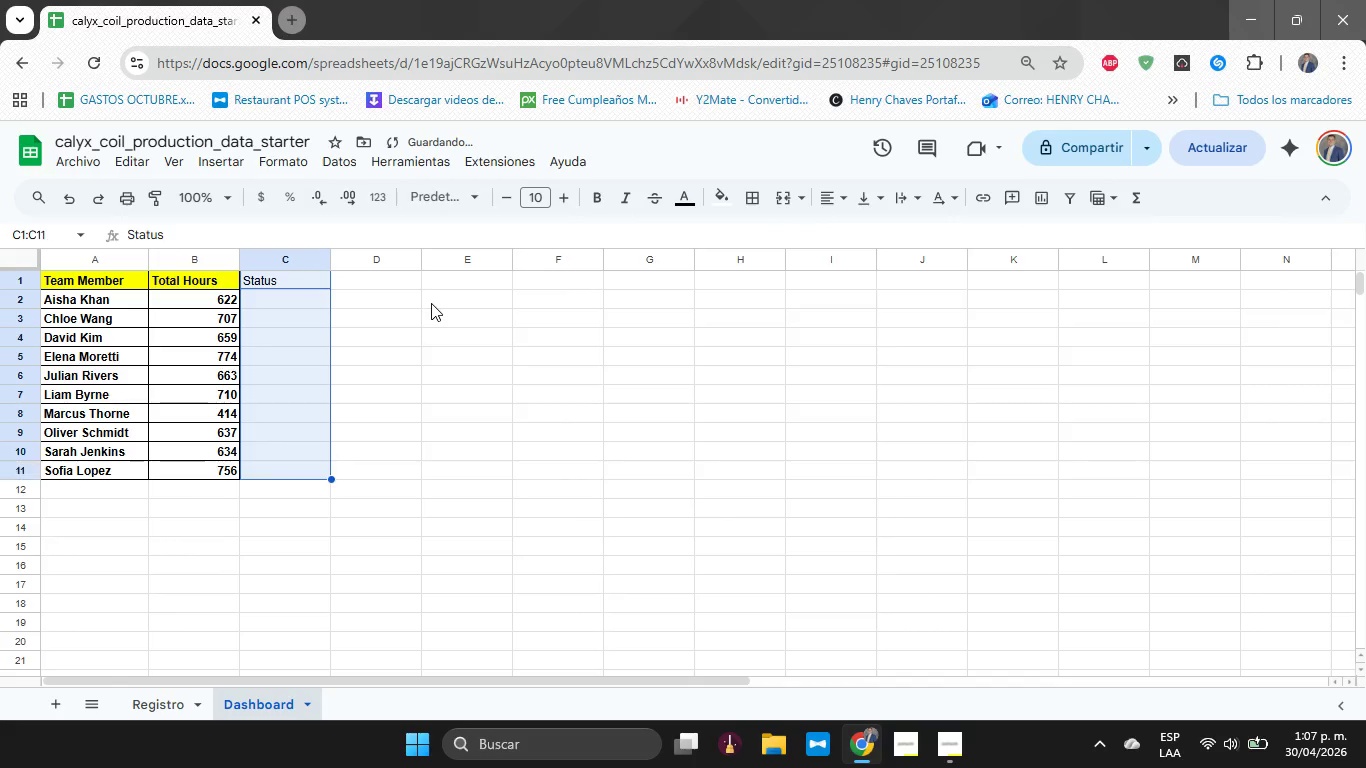 
key(Shift+ArrowDown)
 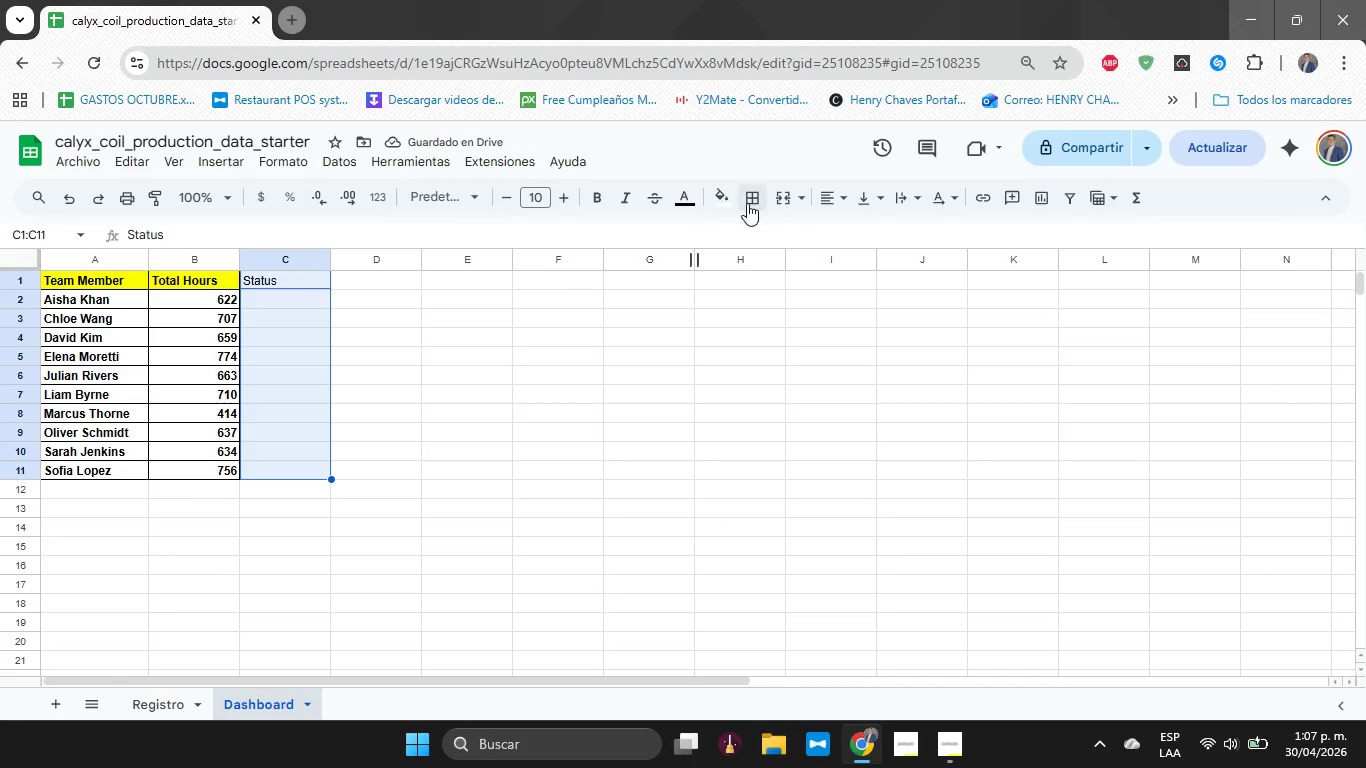 
left_click([753, 201])
 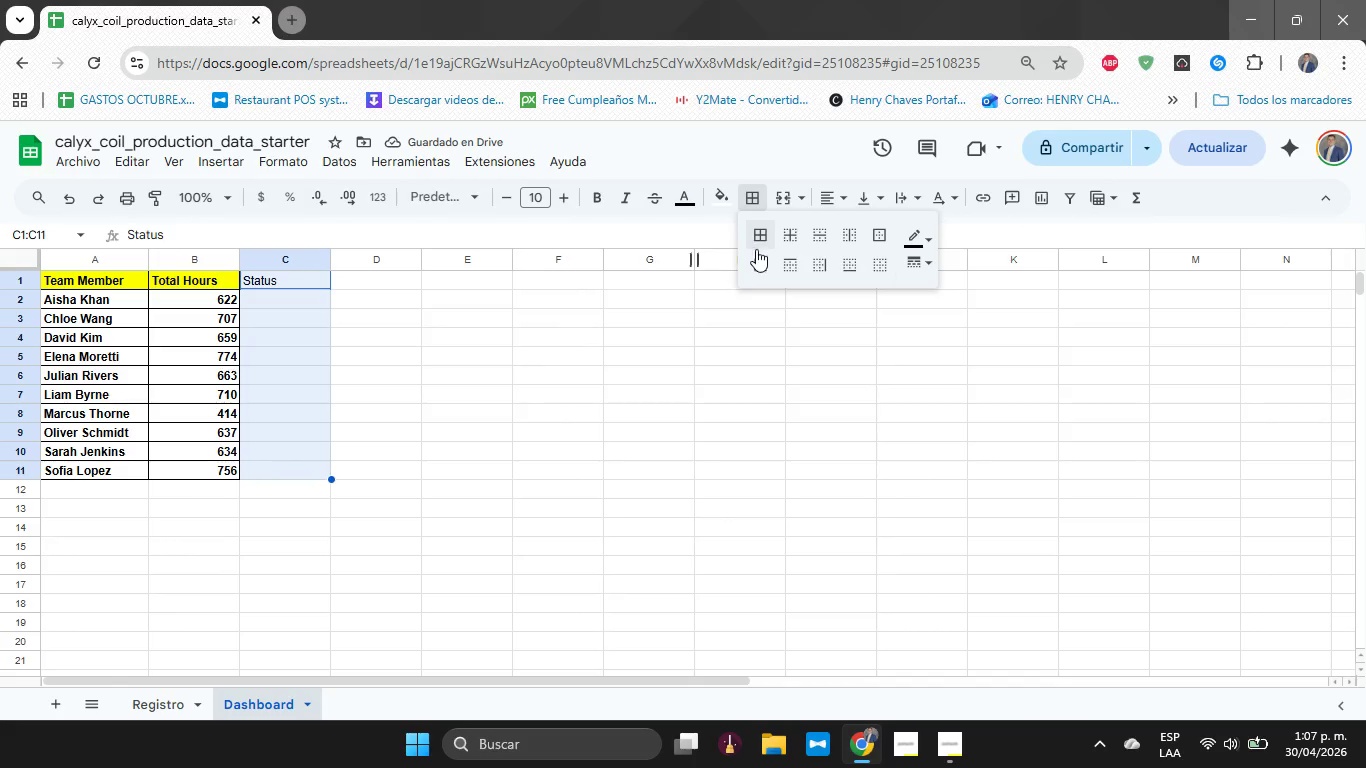 
left_click([757, 251])
 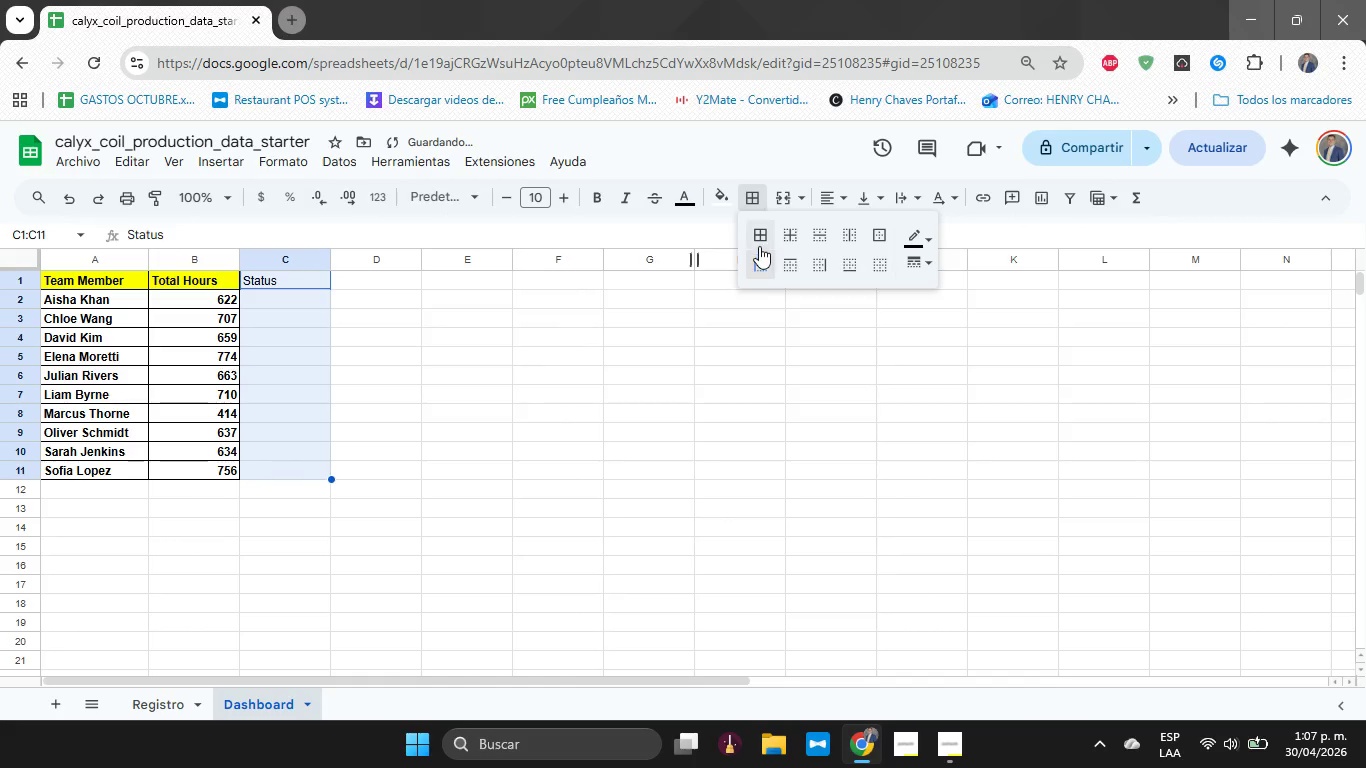 
left_click([759, 240])
 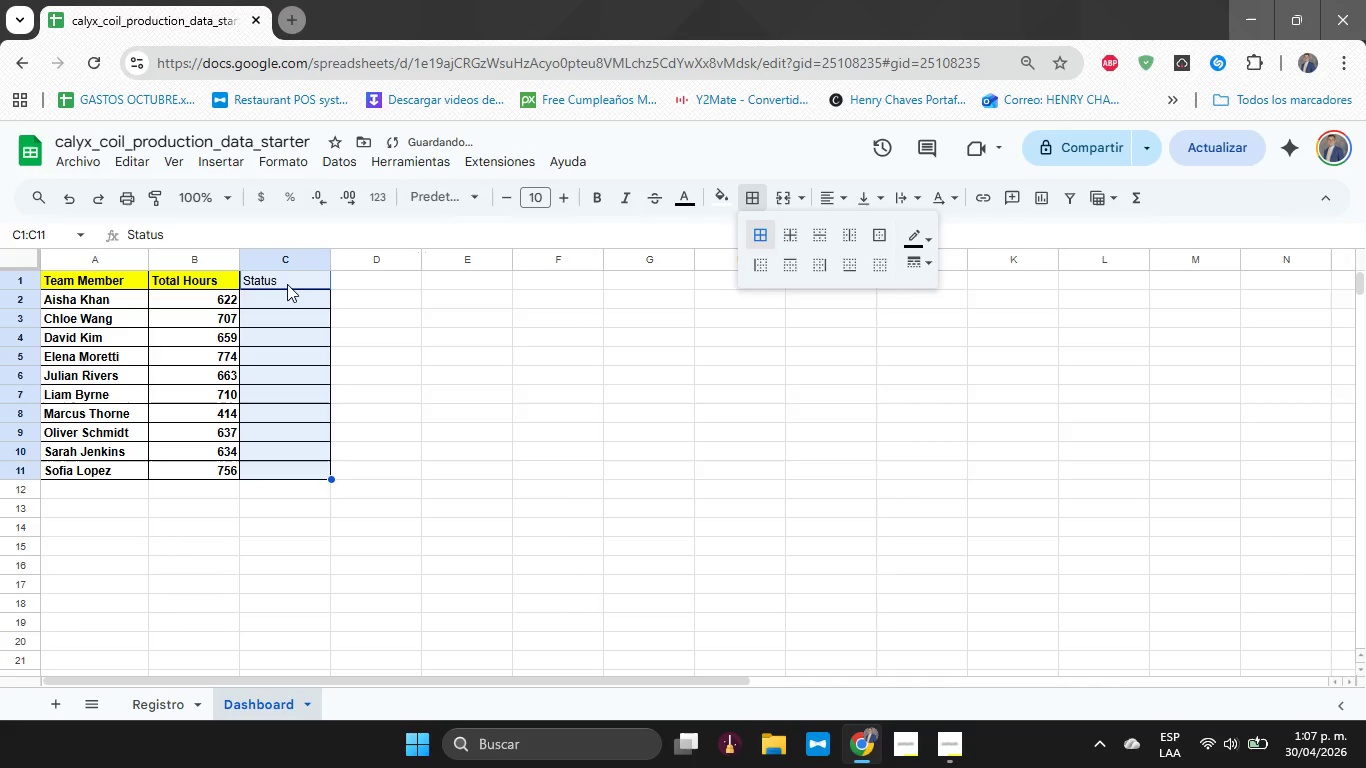 
left_click([286, 284])
 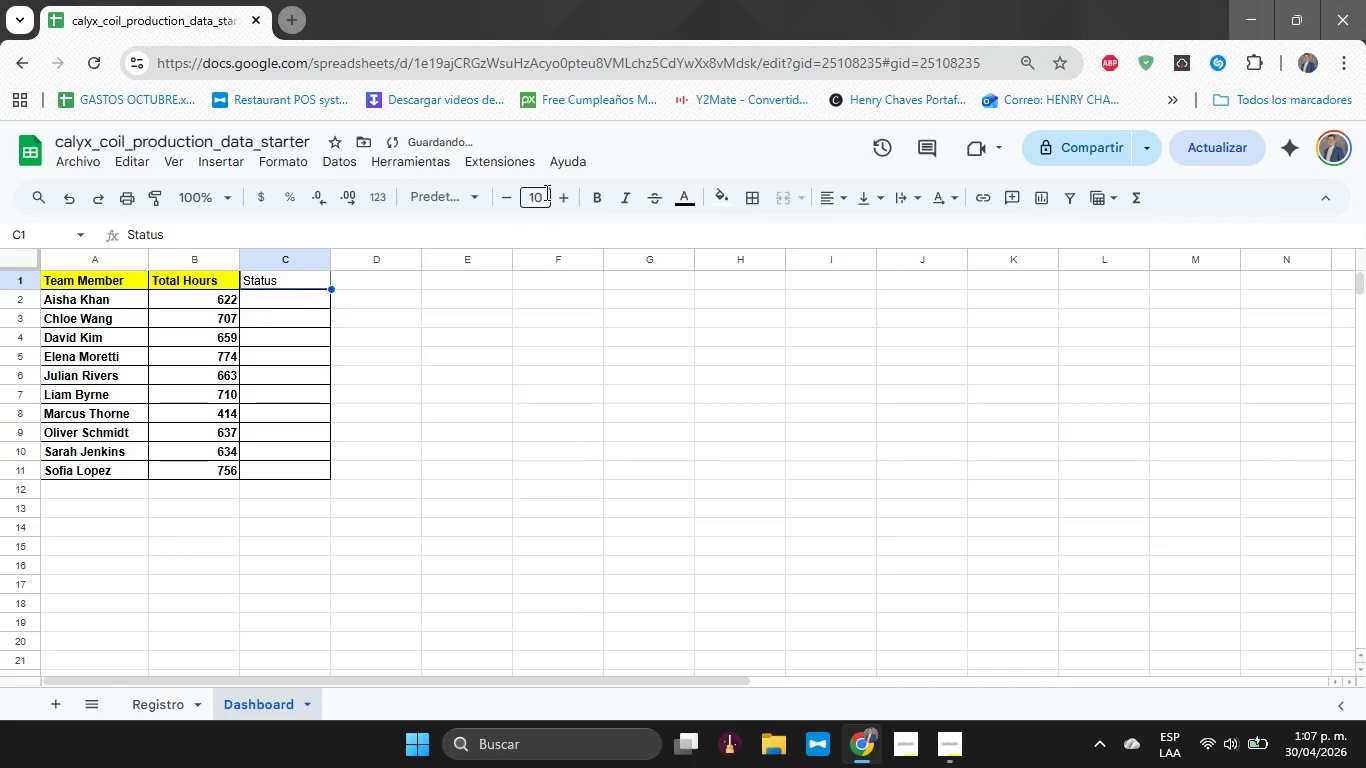 
left_click([603, 188])
 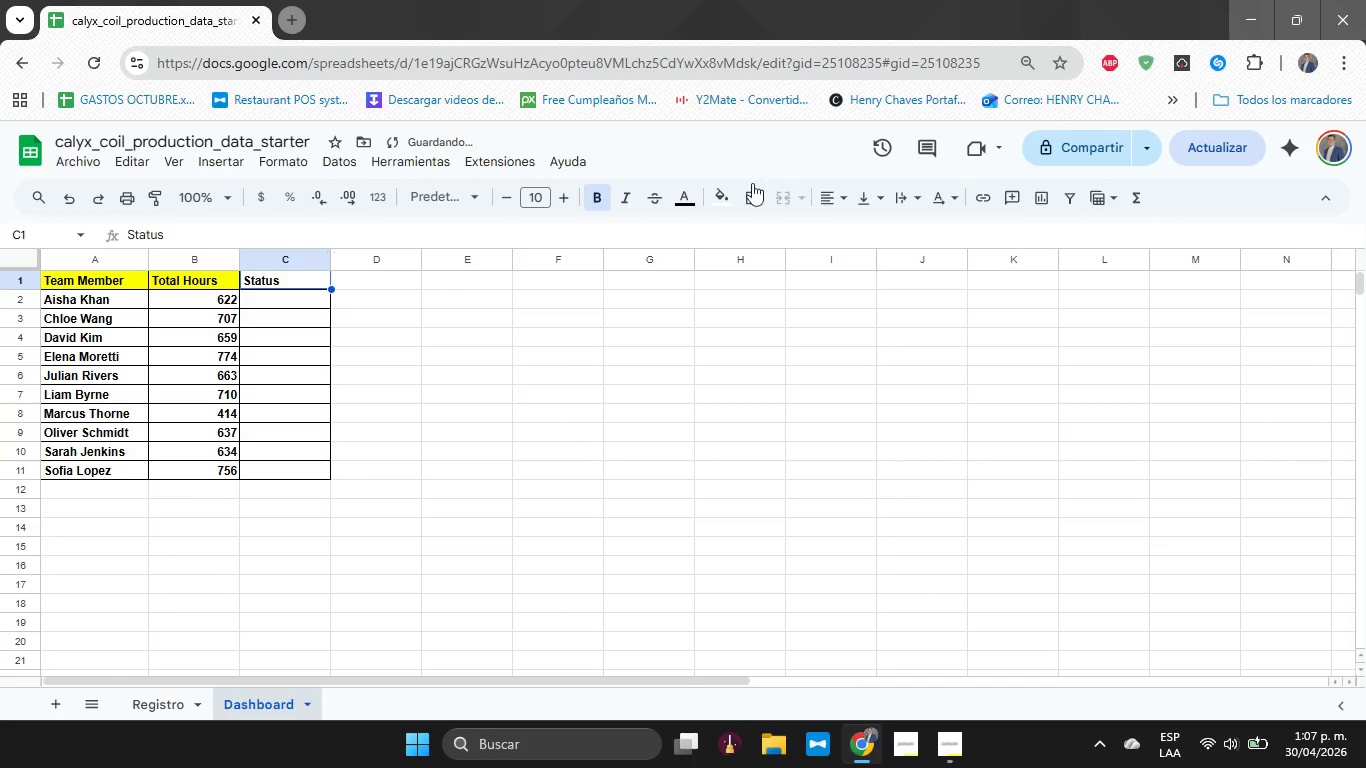 
left_click([727, 201])
 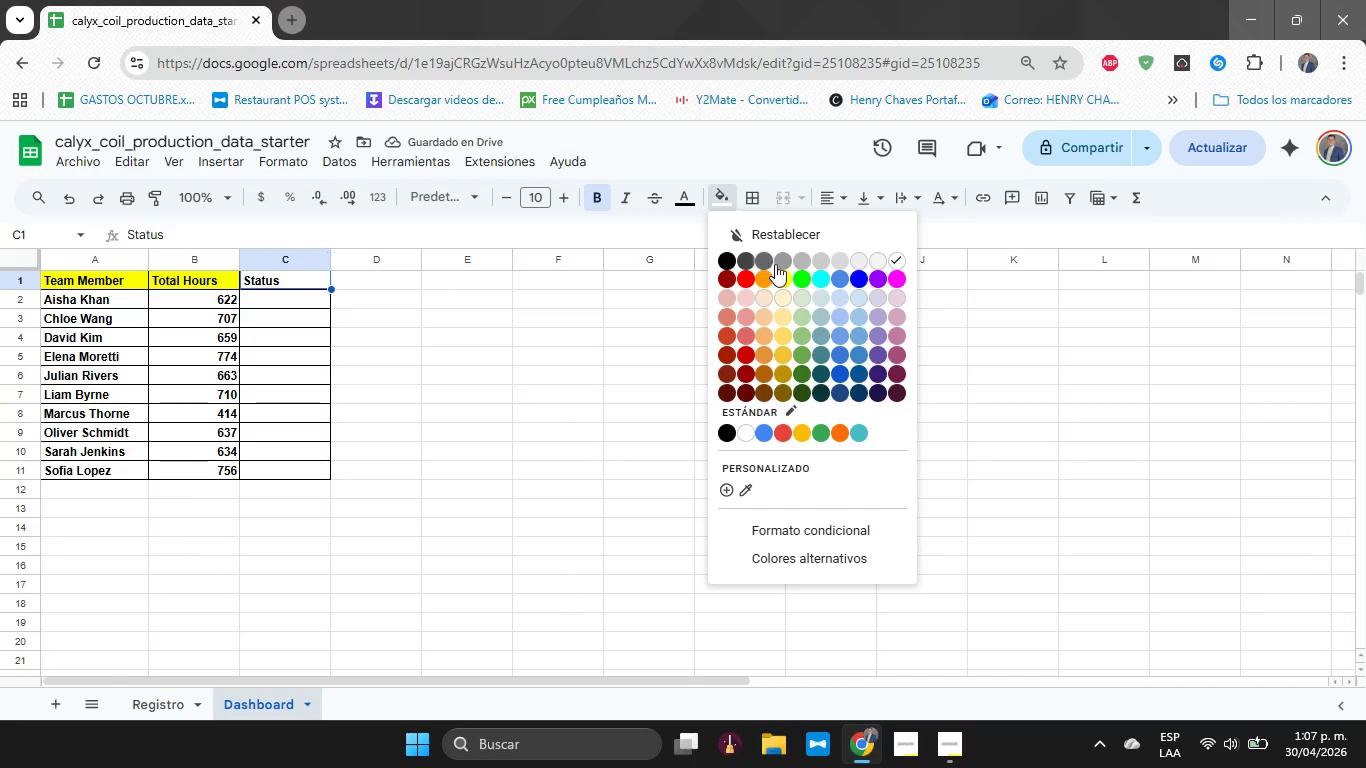 
left_click([781, 273])
 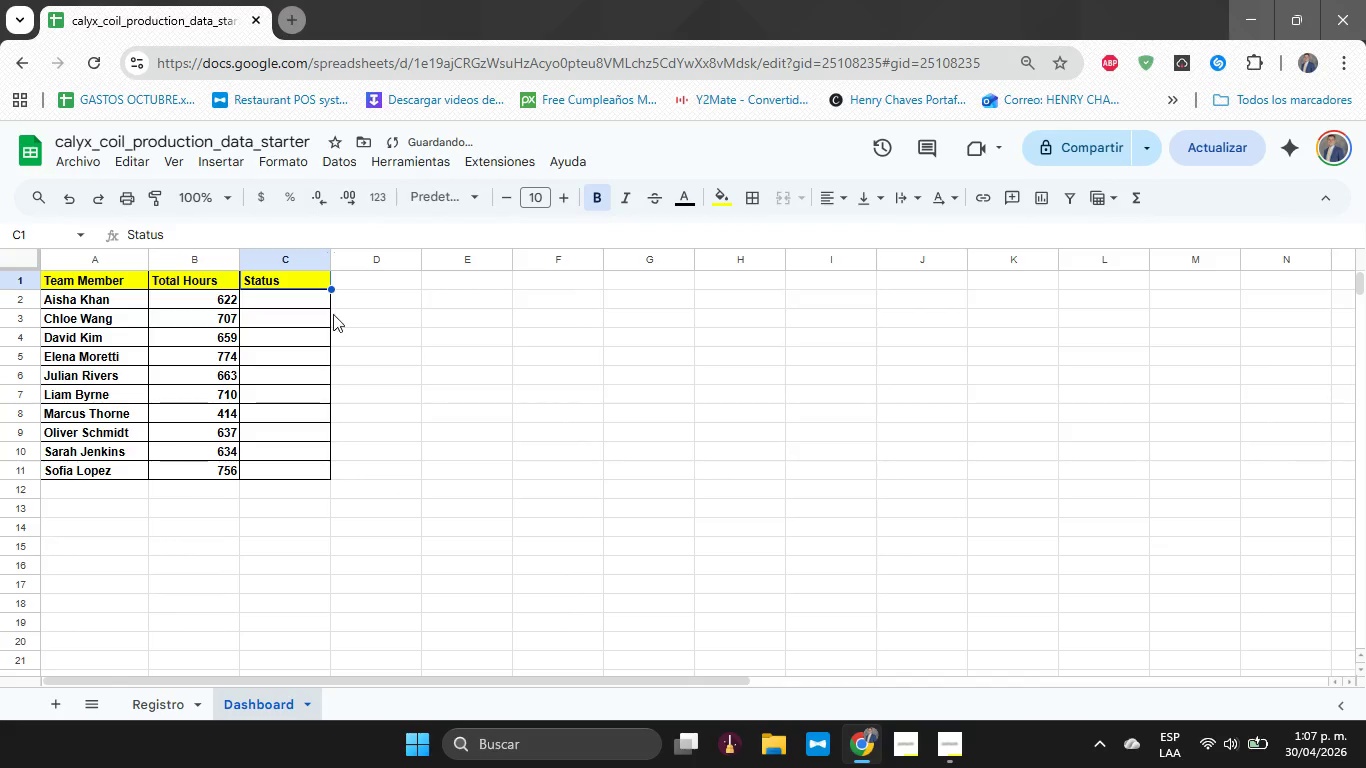 
left_click([313, 326])
 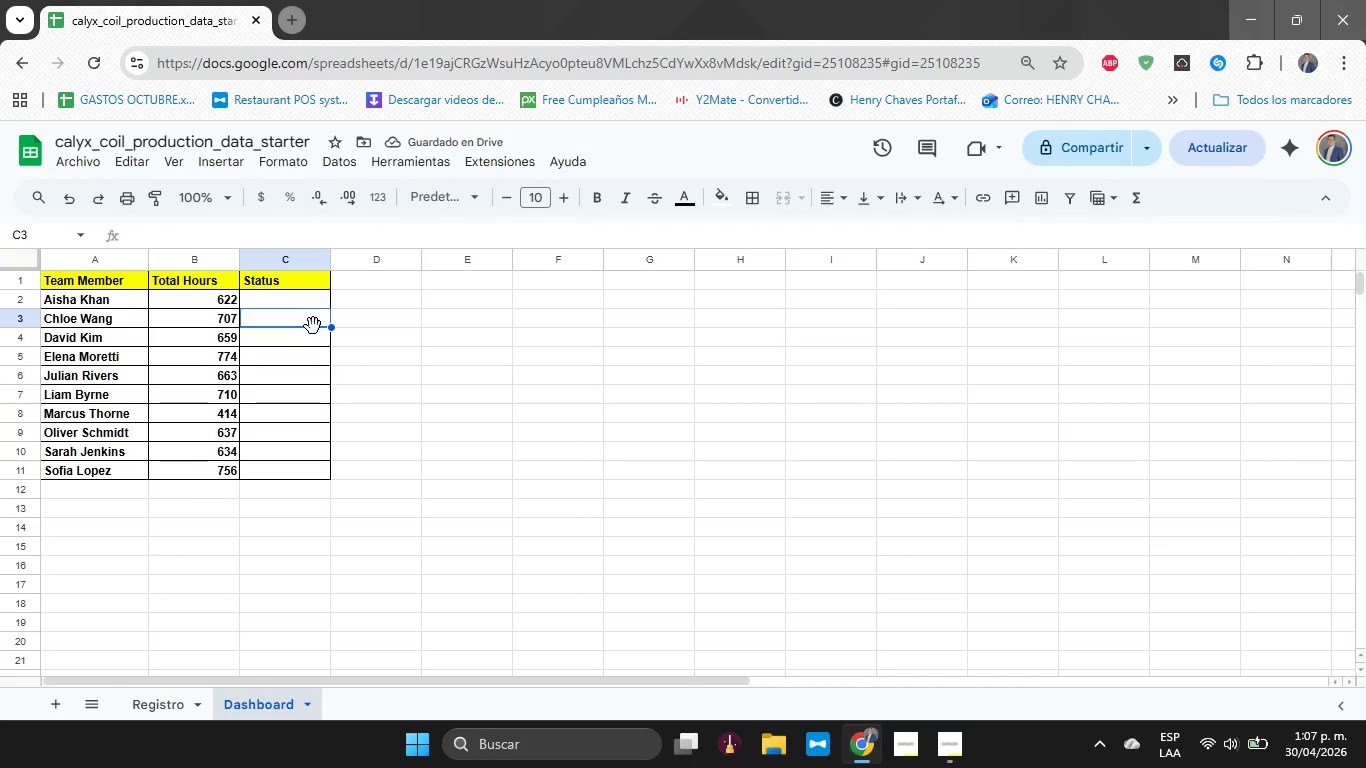 
key(ArrowUp)
 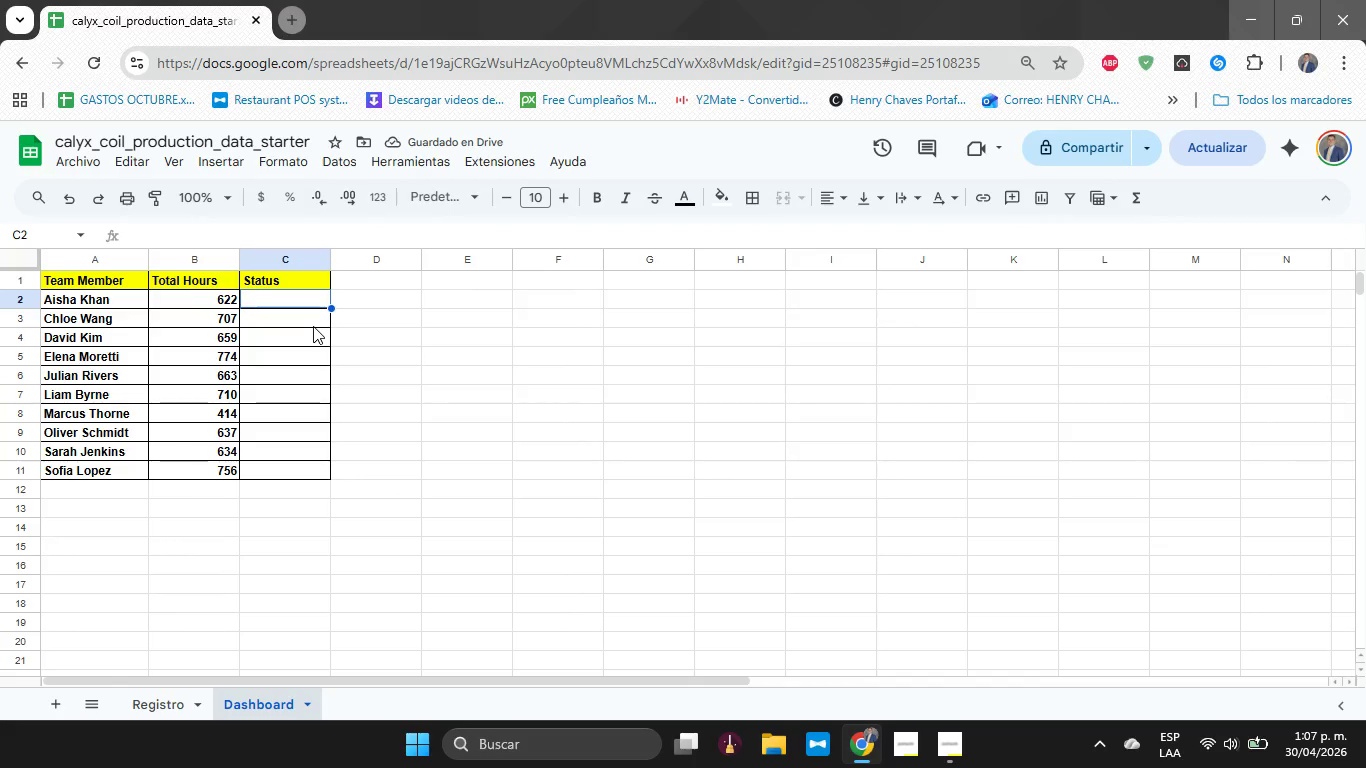 
key(ArrowUp)
 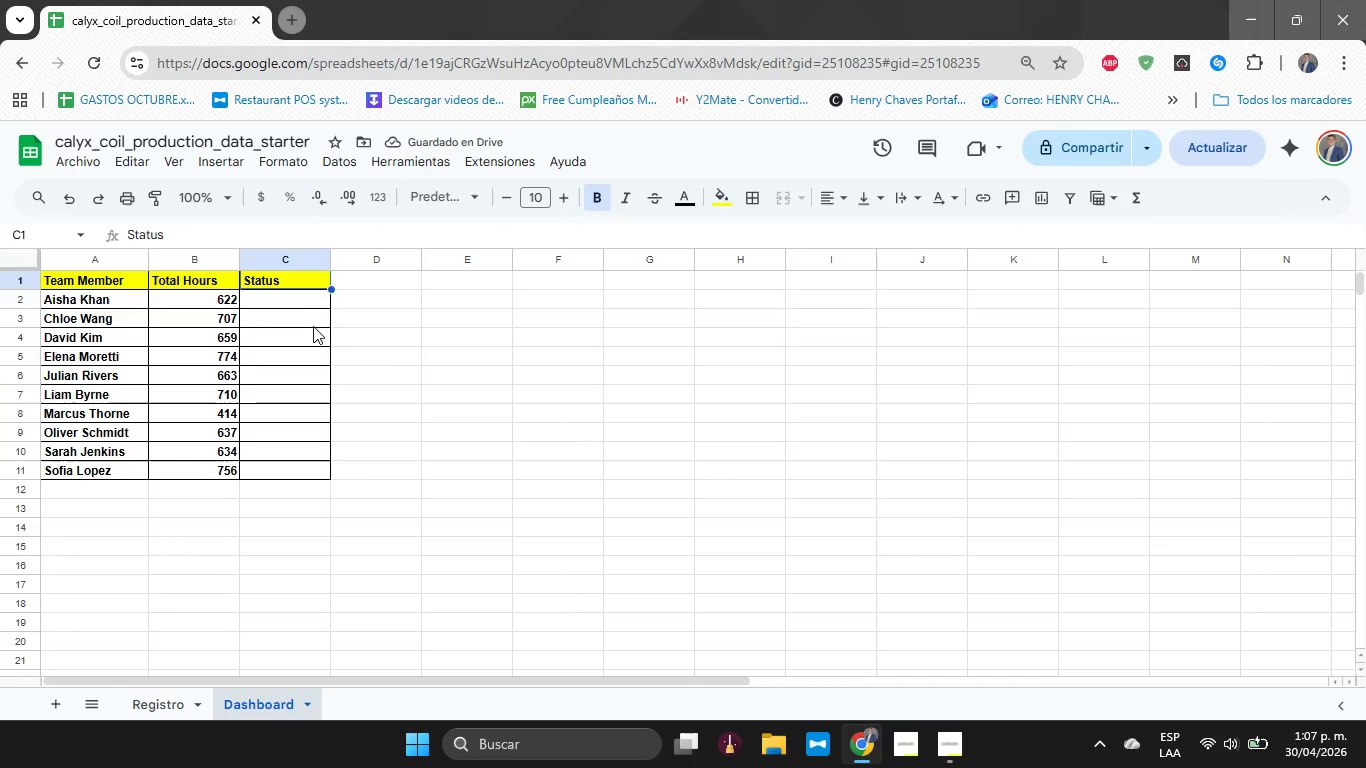 
key(ArrowDown)
 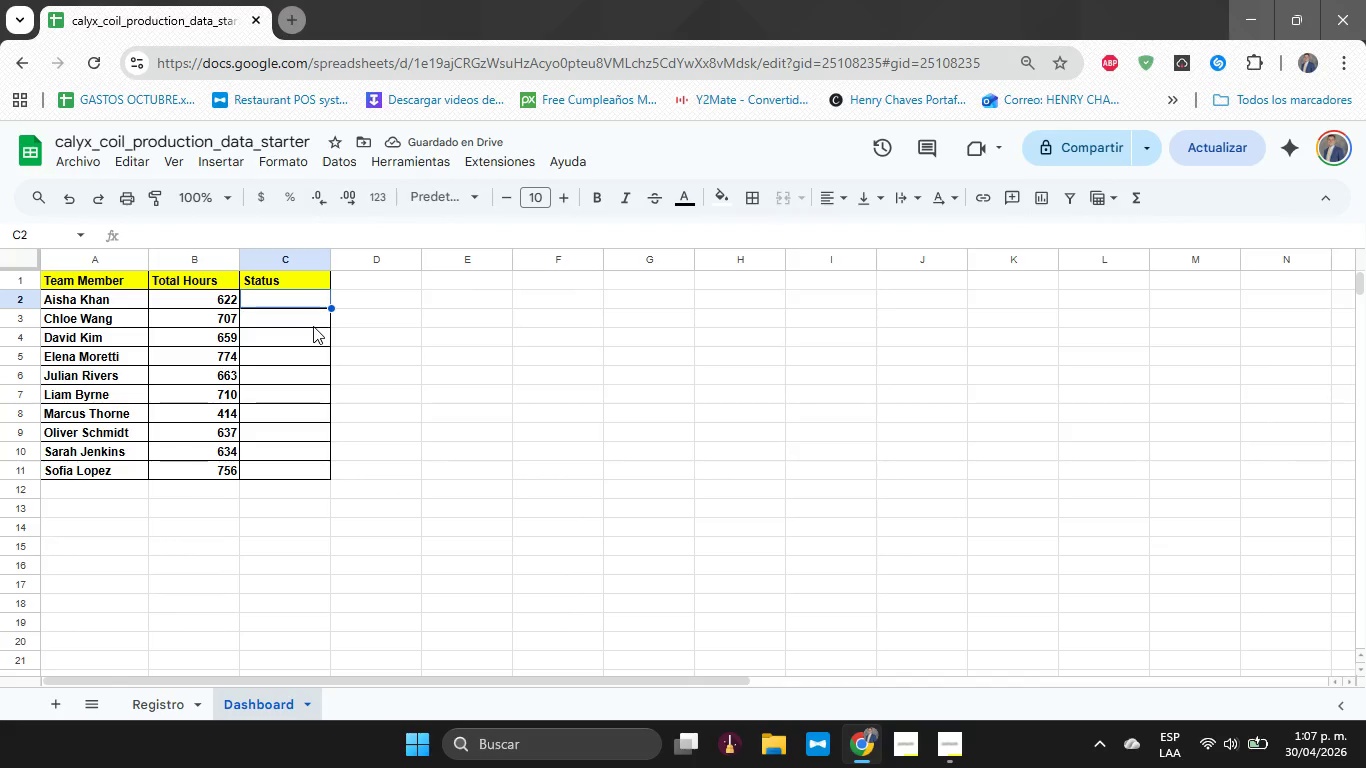 
type()SI*B2[Break])
key(Backspace)
type([Break]480<Overloaded@<@OK@()
 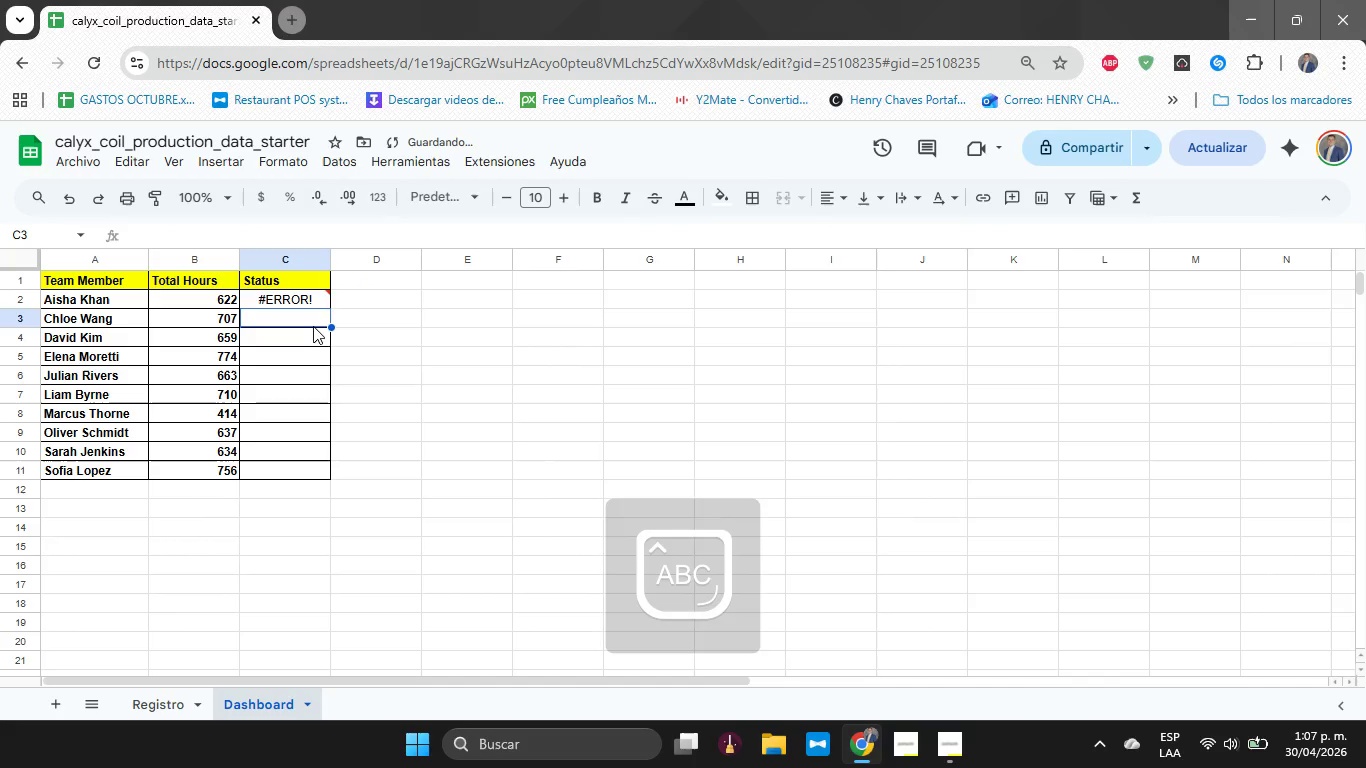 
 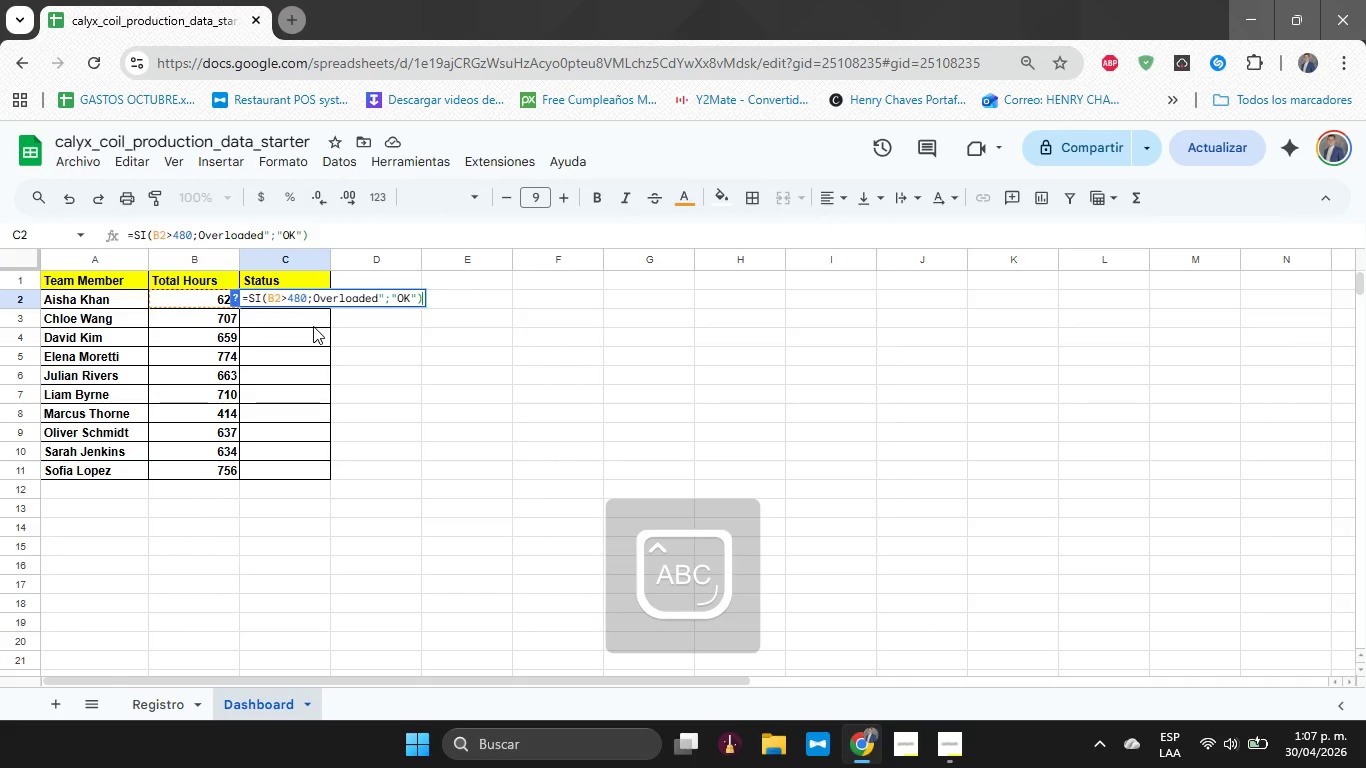 
key(Enter)
 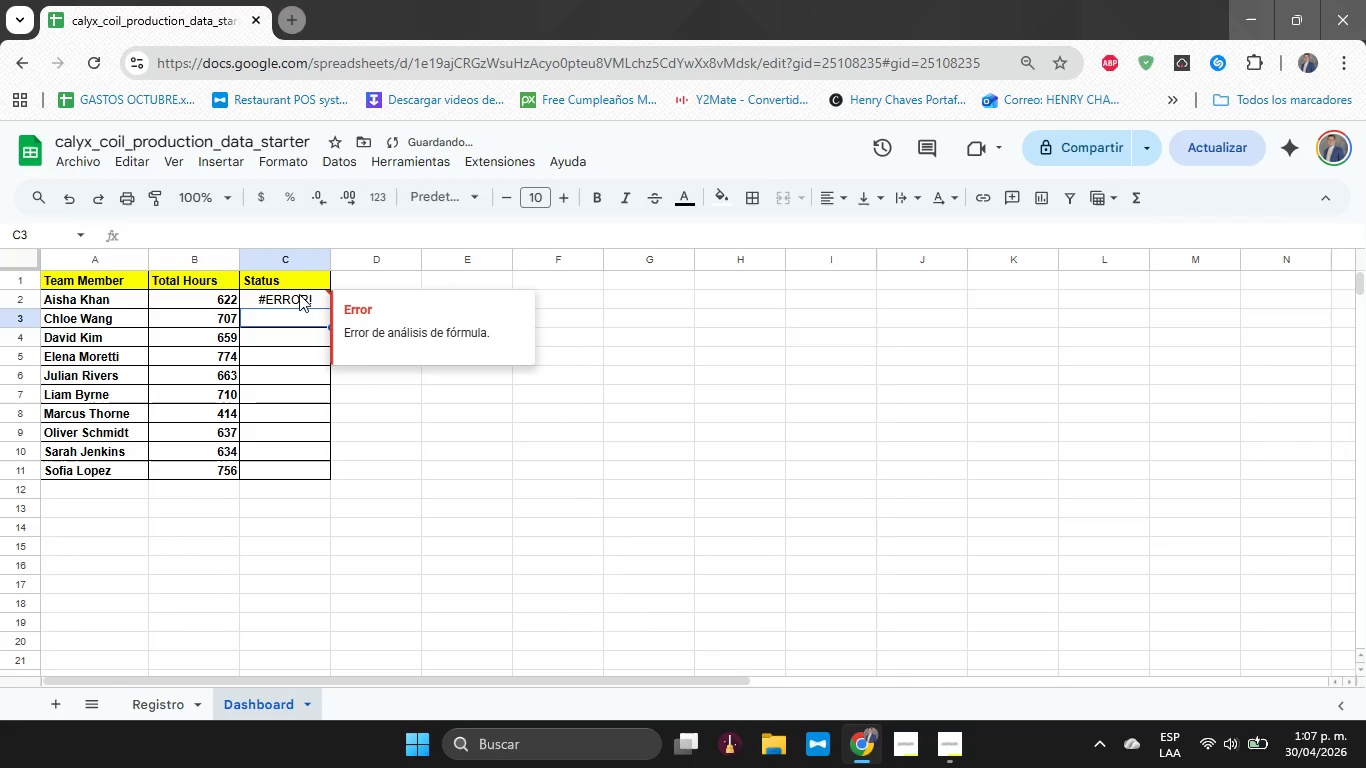 
left_click([299, 294])
 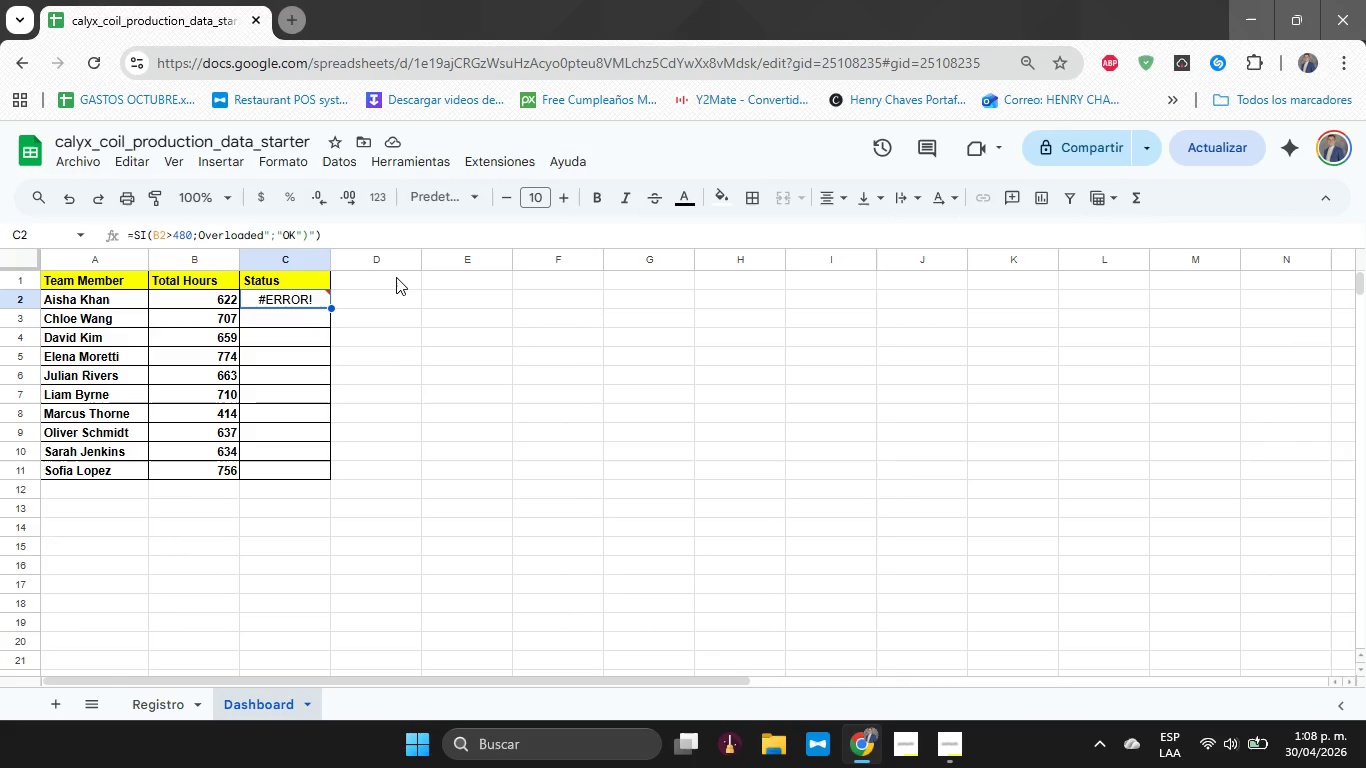 
wait(5.76)
 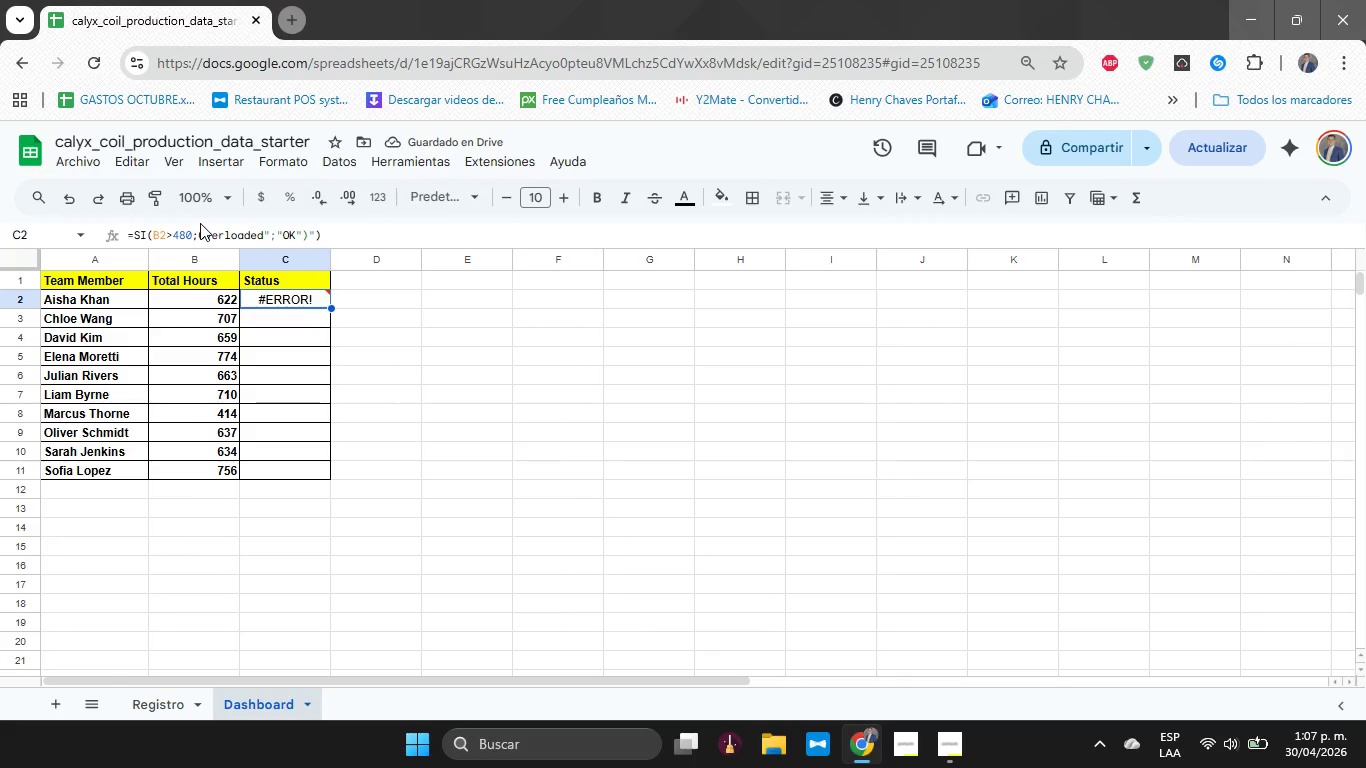 
left_click([201, 232])
 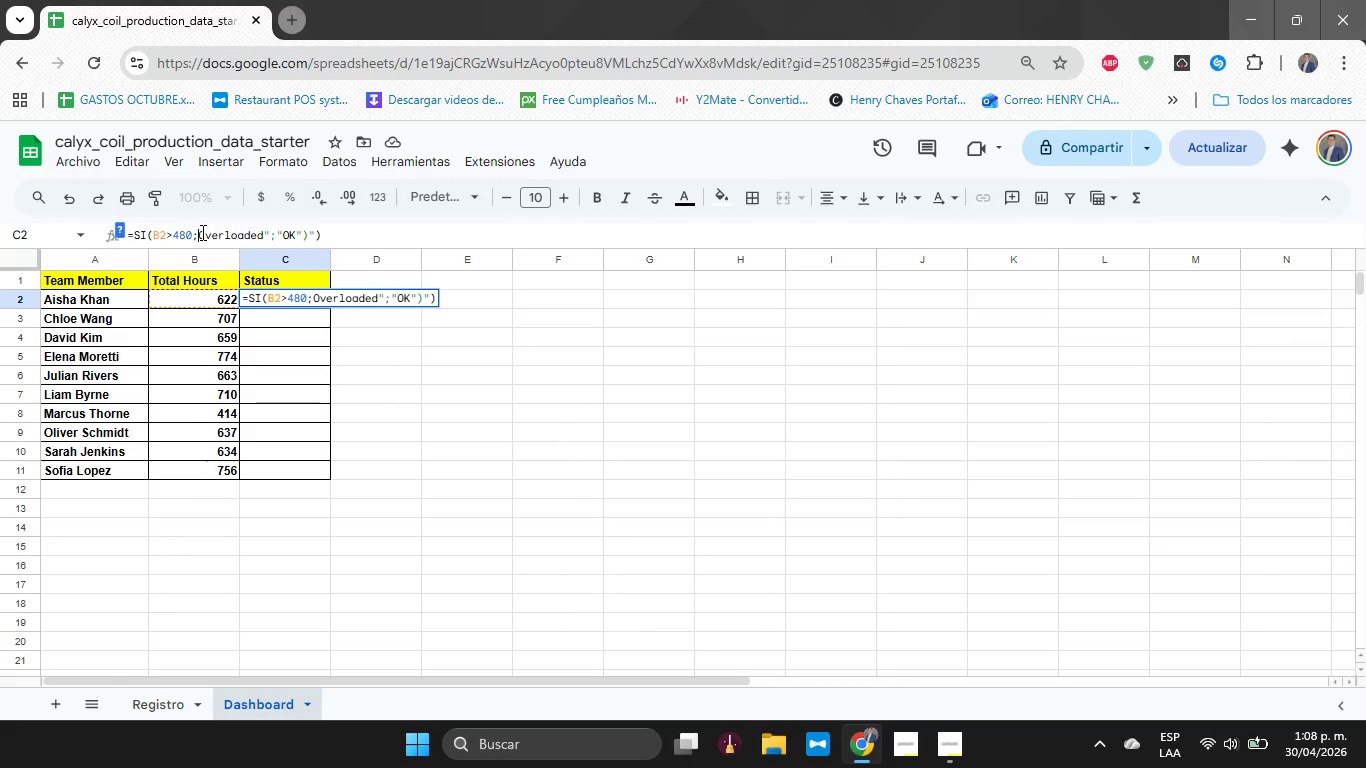 
key(Shift+2)
 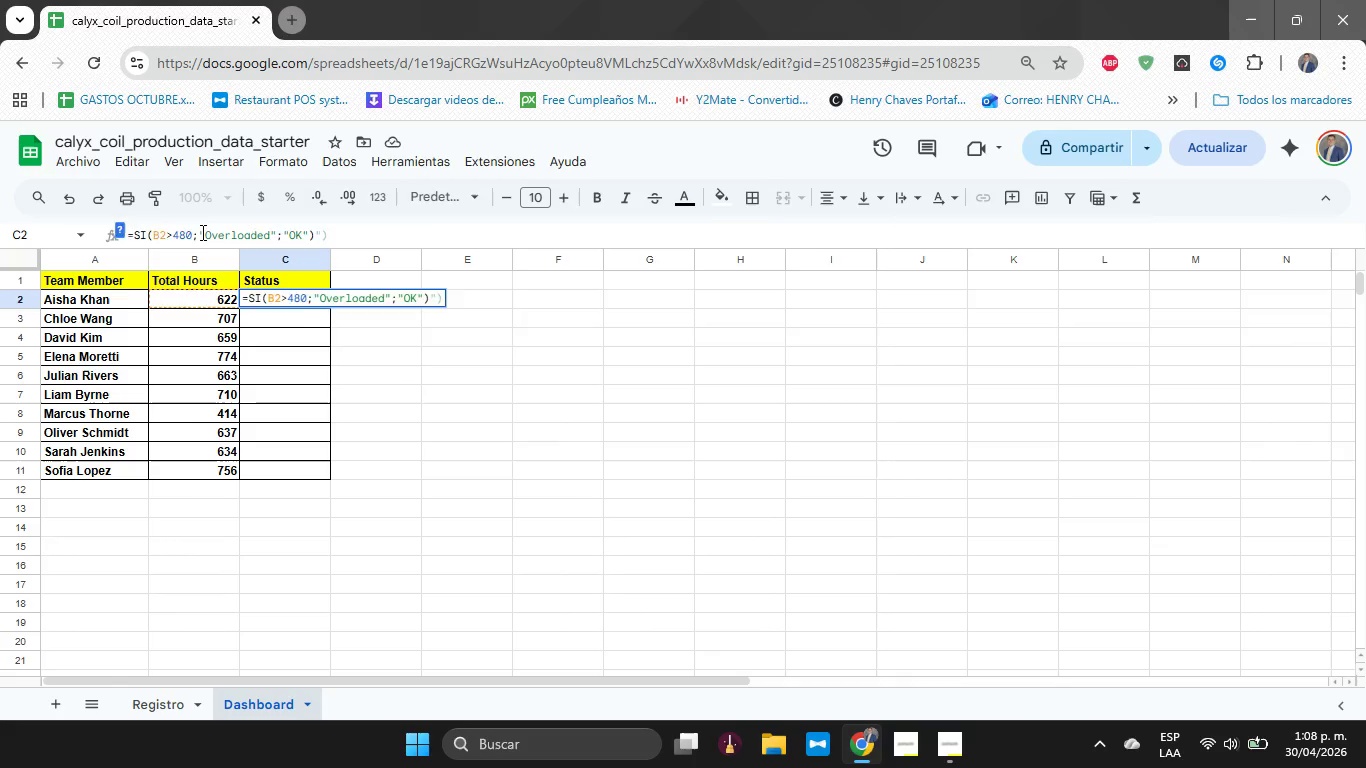 
key(Enter)
 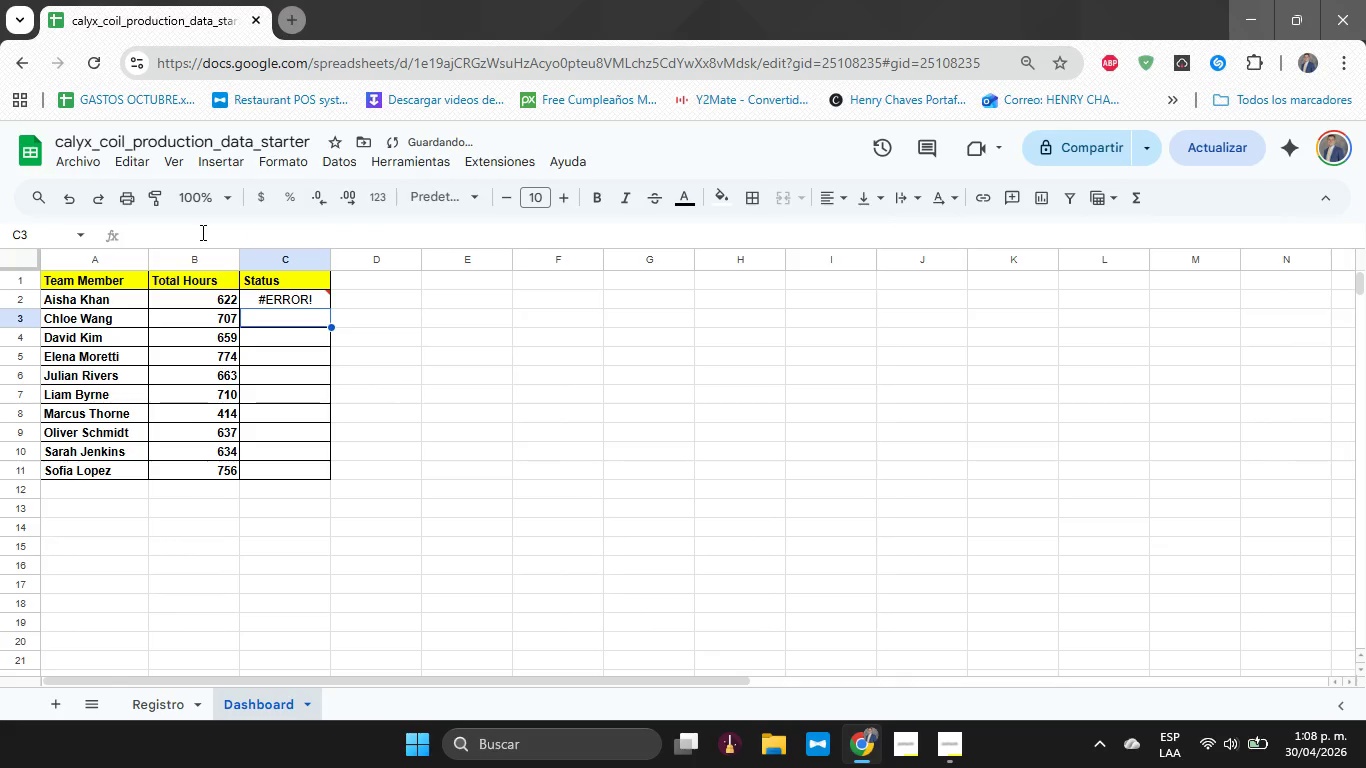 
key(ArrowUp)
 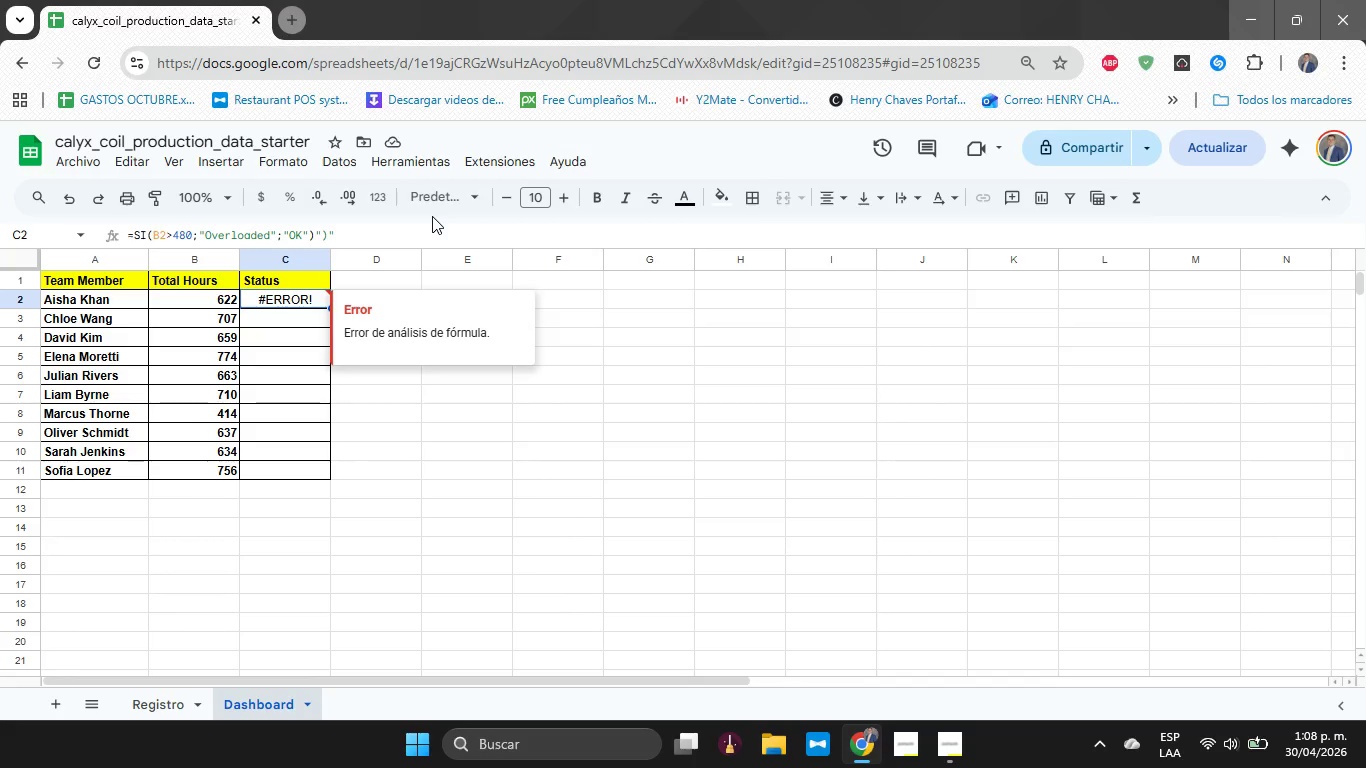 
wait(7.41)
 